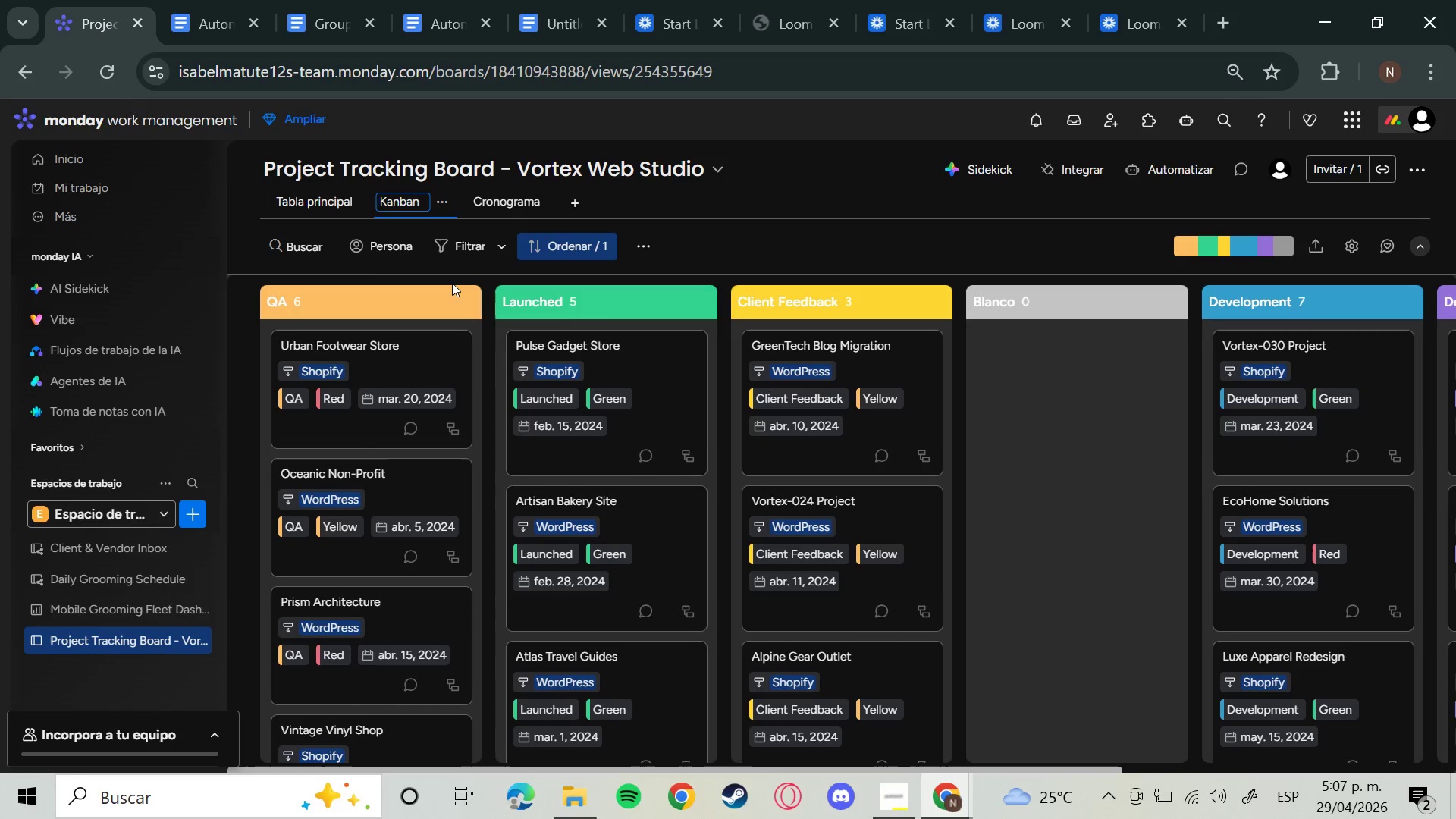 
wait(6.14)
 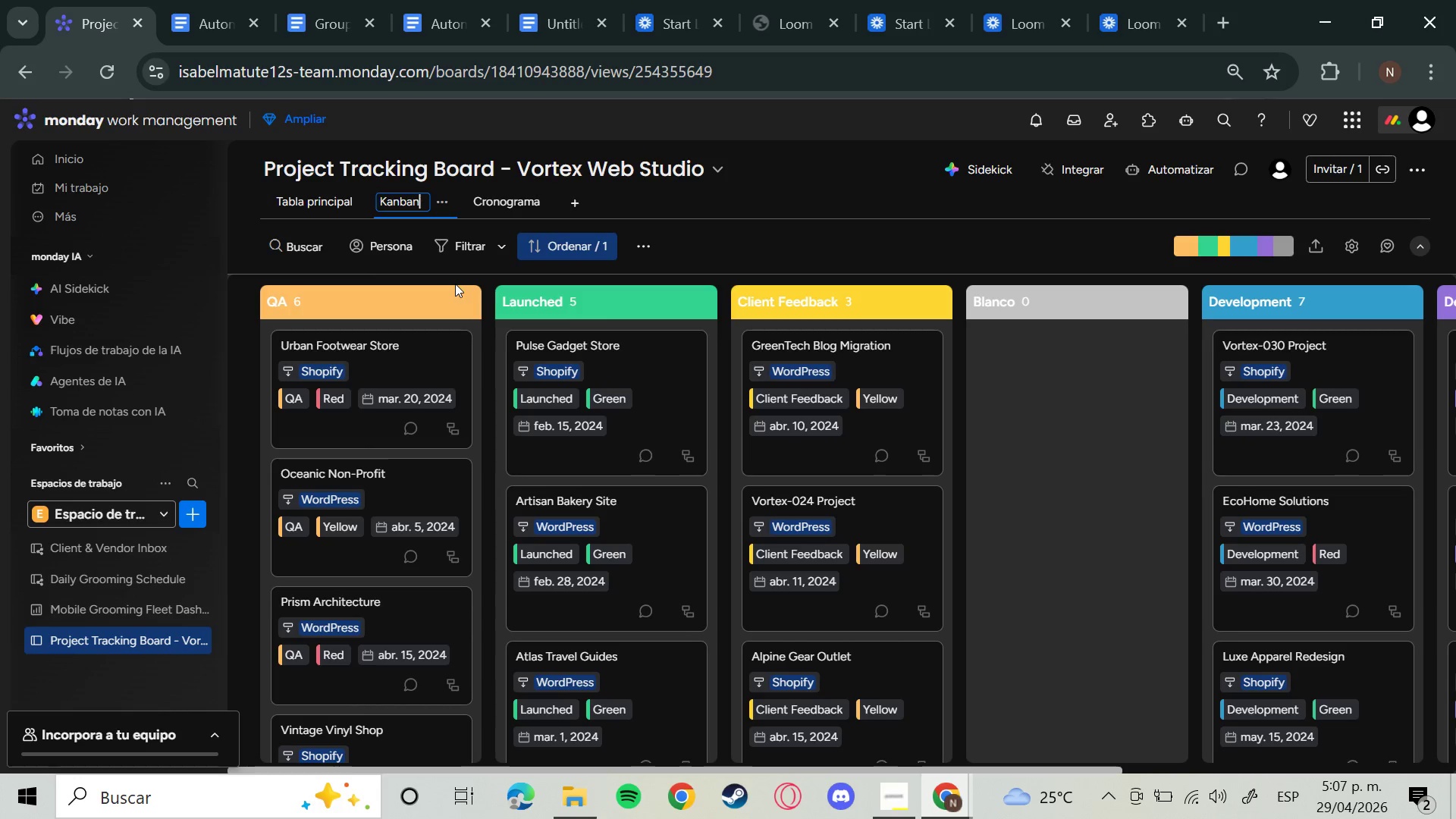 
type( by Proke)
key(Backspace)
key(Backspace)
type(ject )
 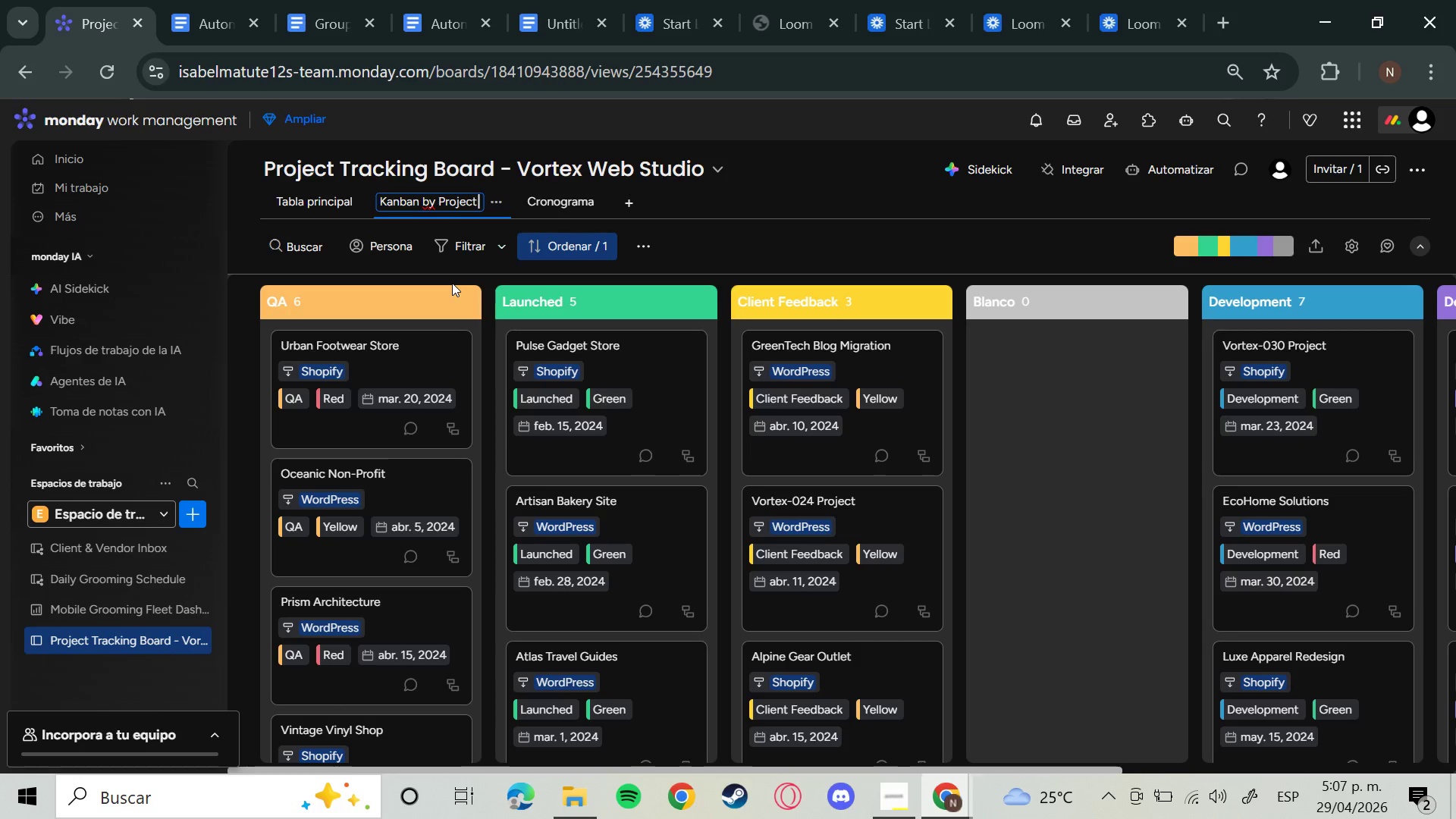 
type(Status)
 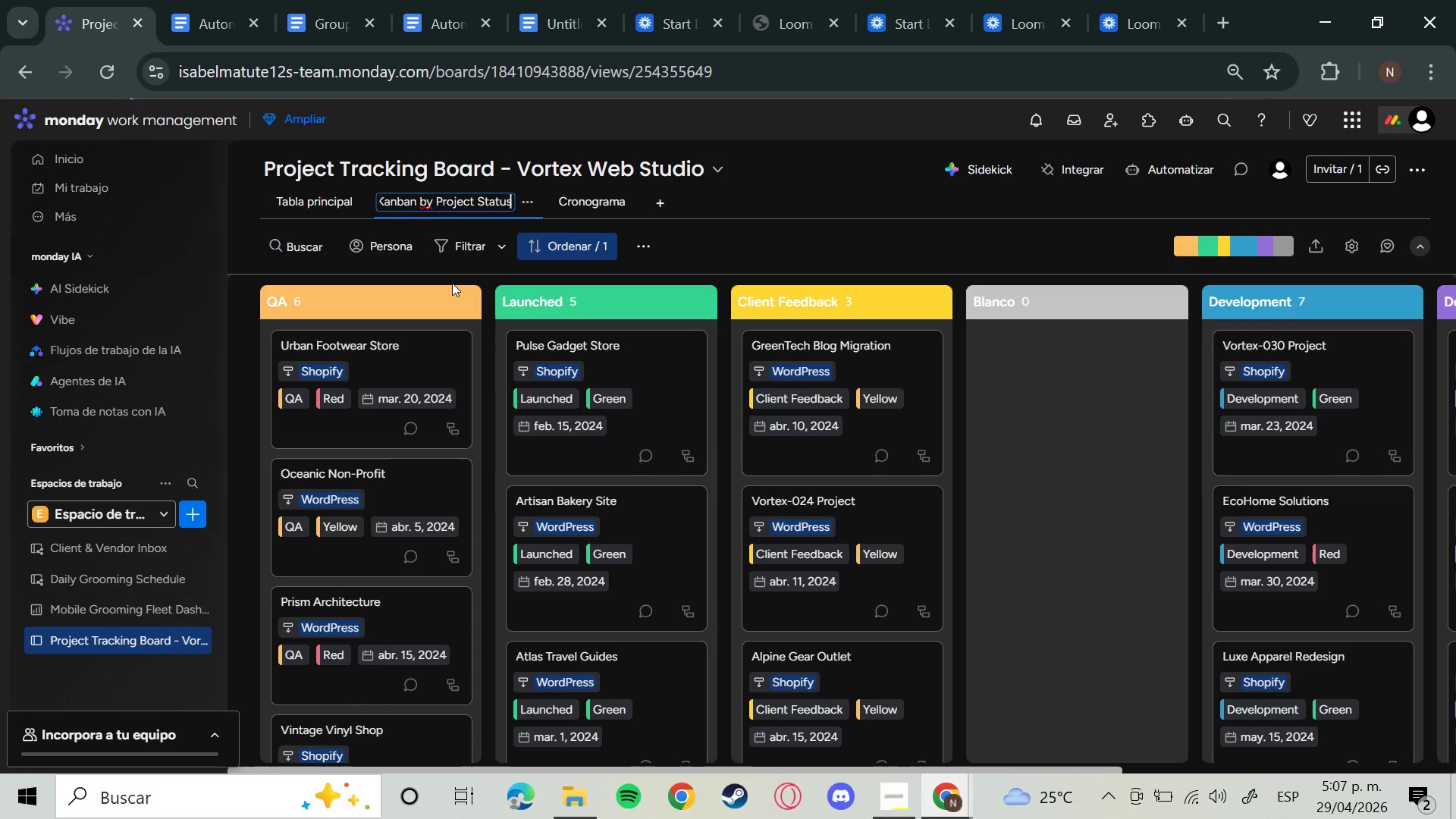 
key(Enter)
 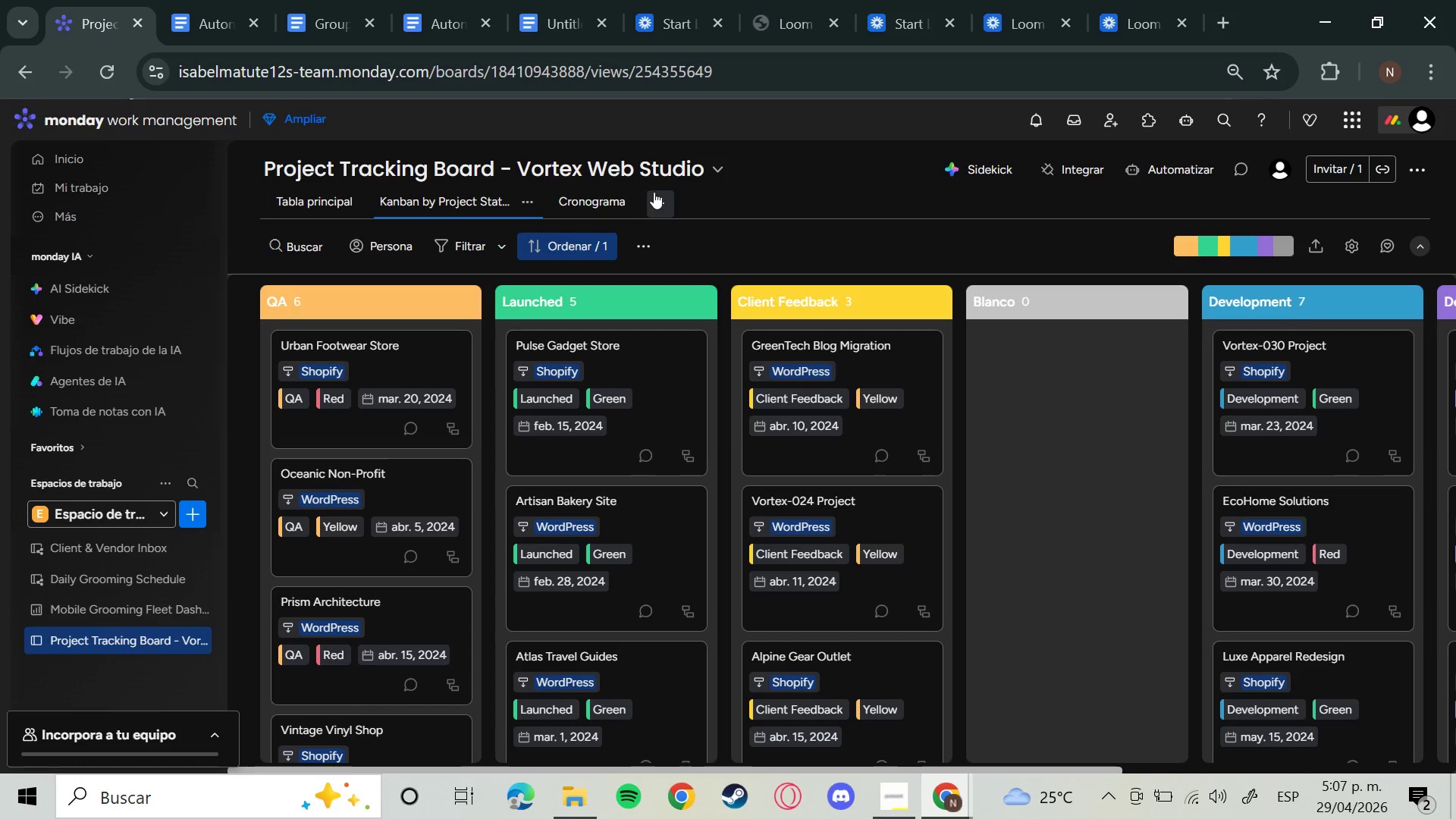 
left_click([630, 200])
 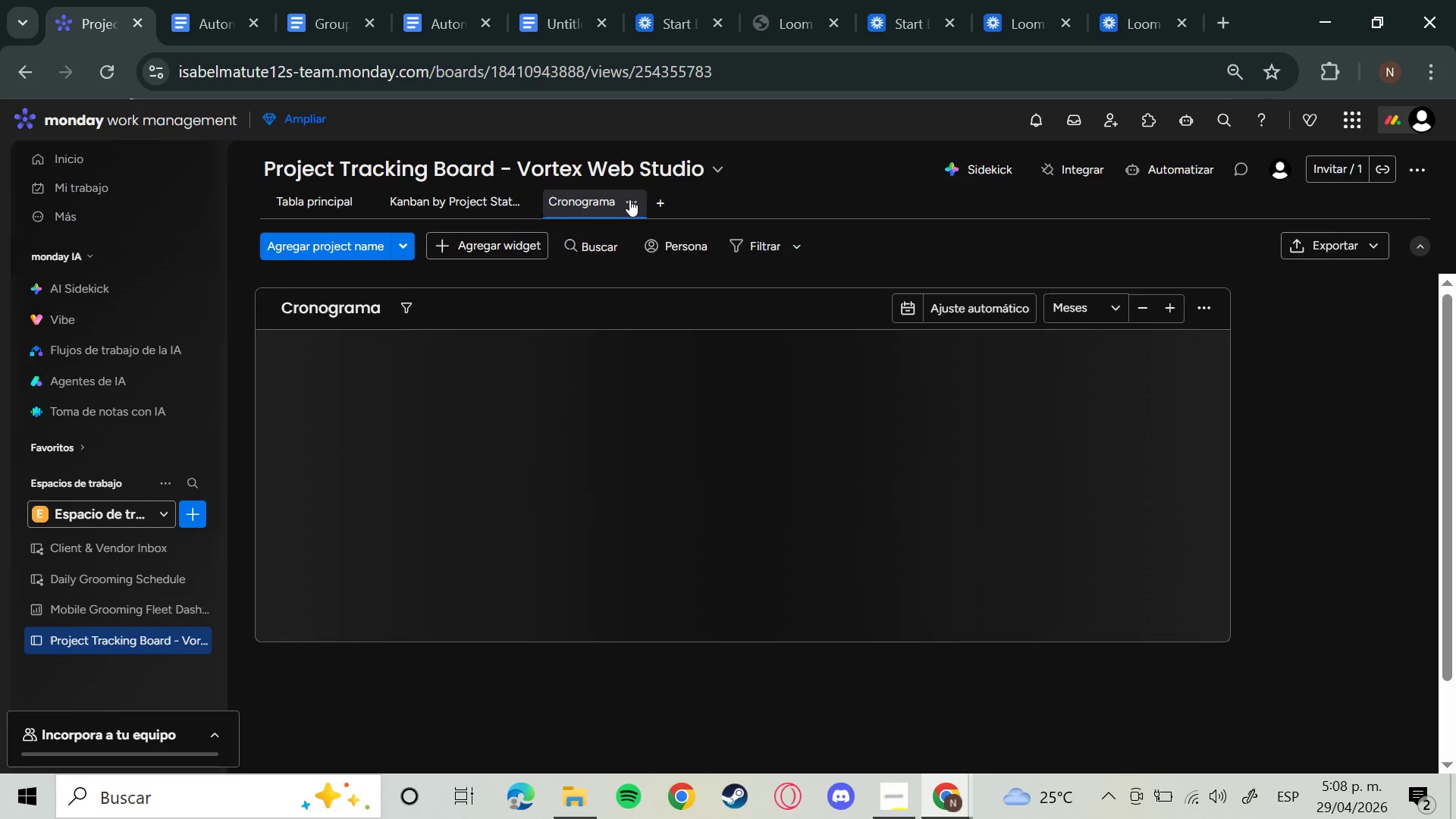 
left_click([629, 199])
 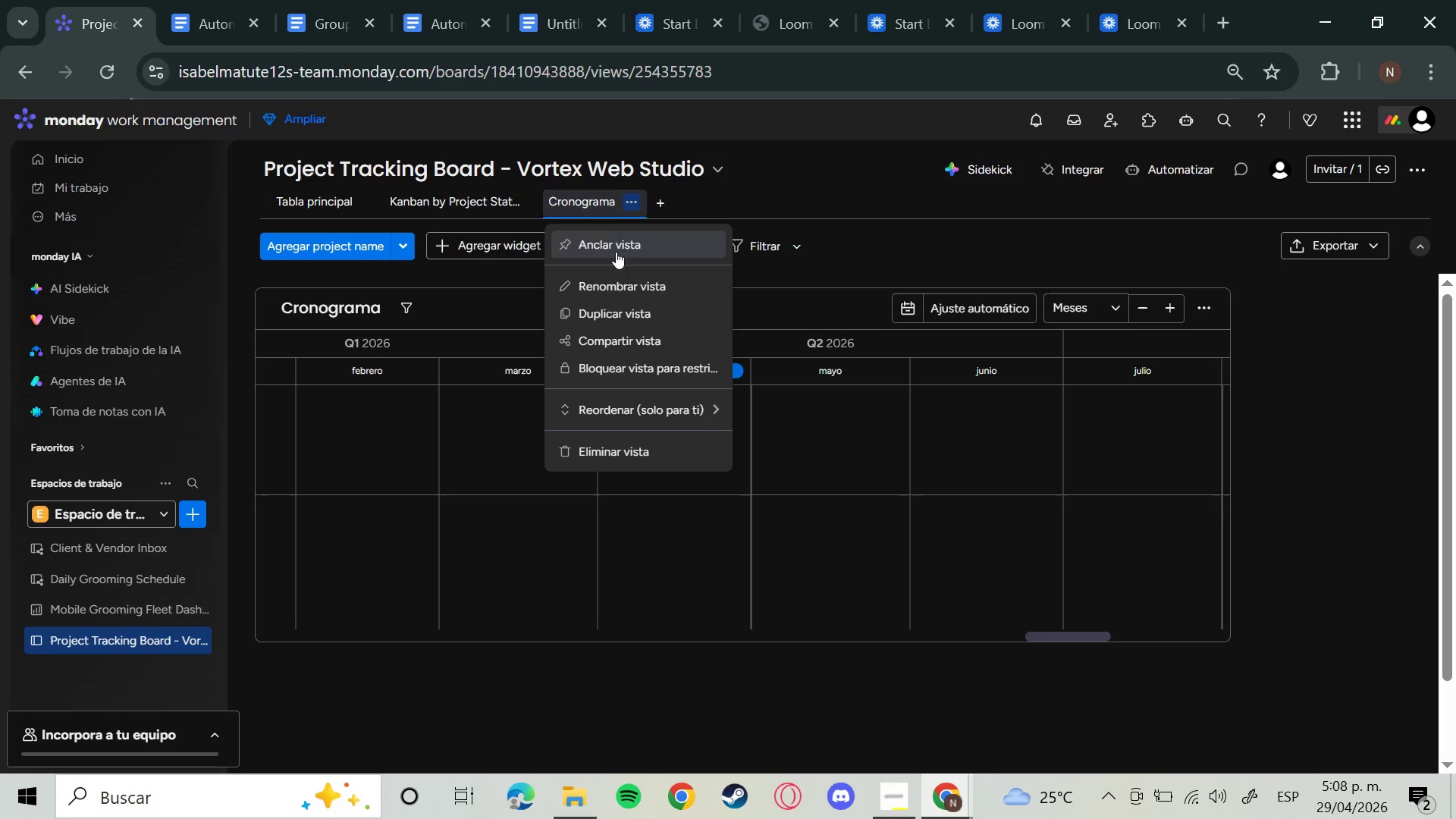 
left_click([612, 288])
 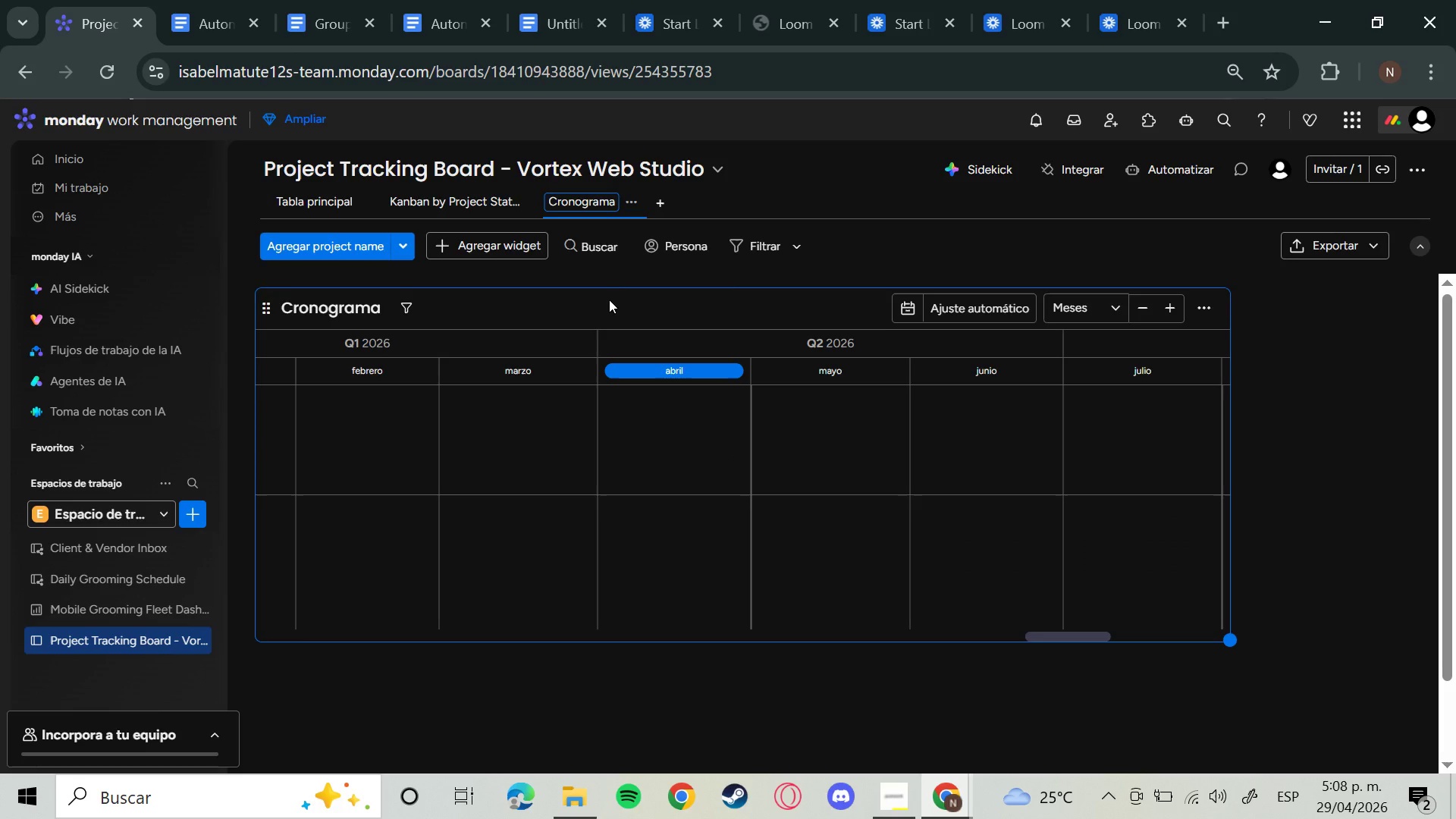 
wait(6.77)
 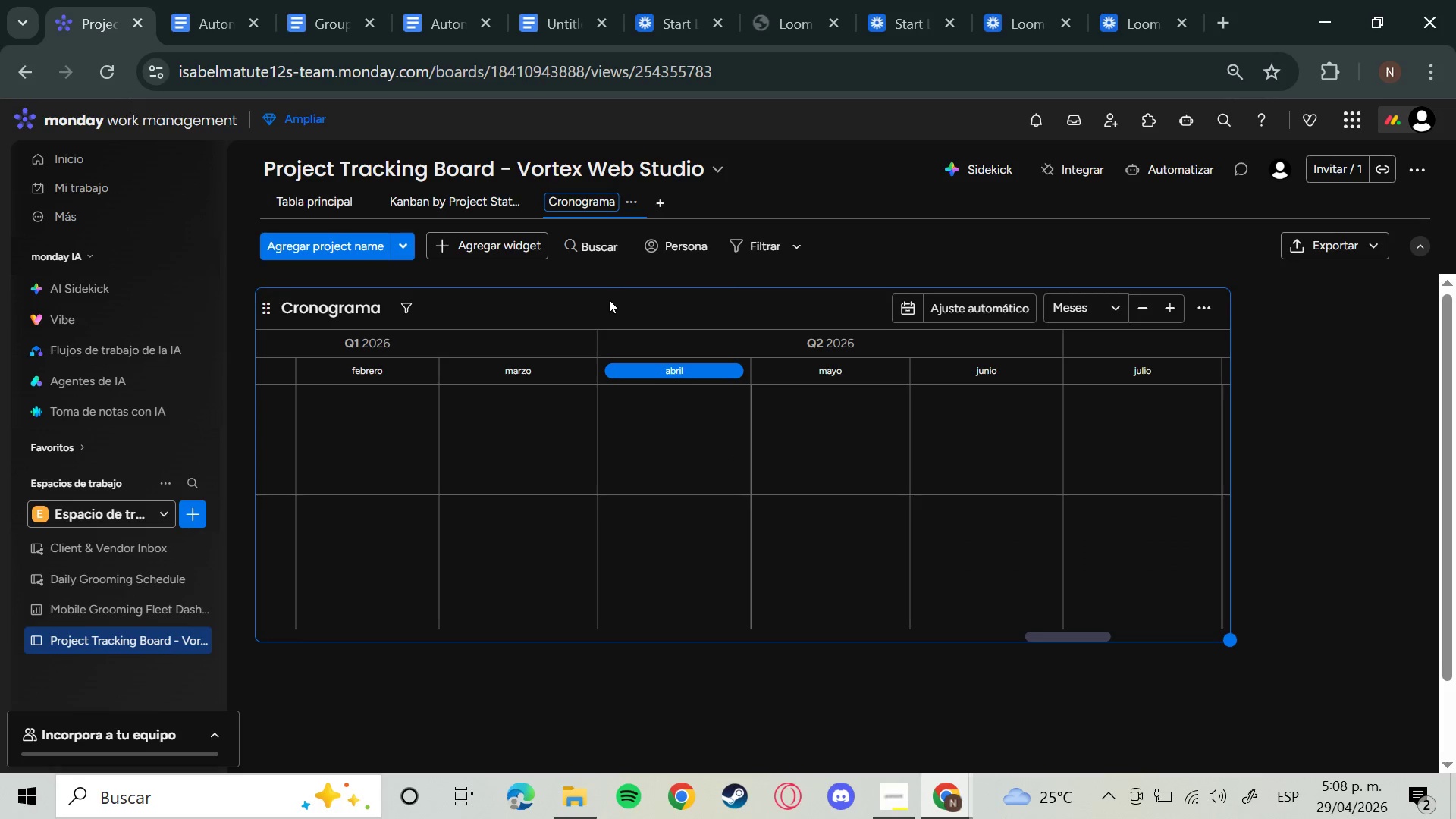 
hold_key(key=Backspace, duration=0.88)
 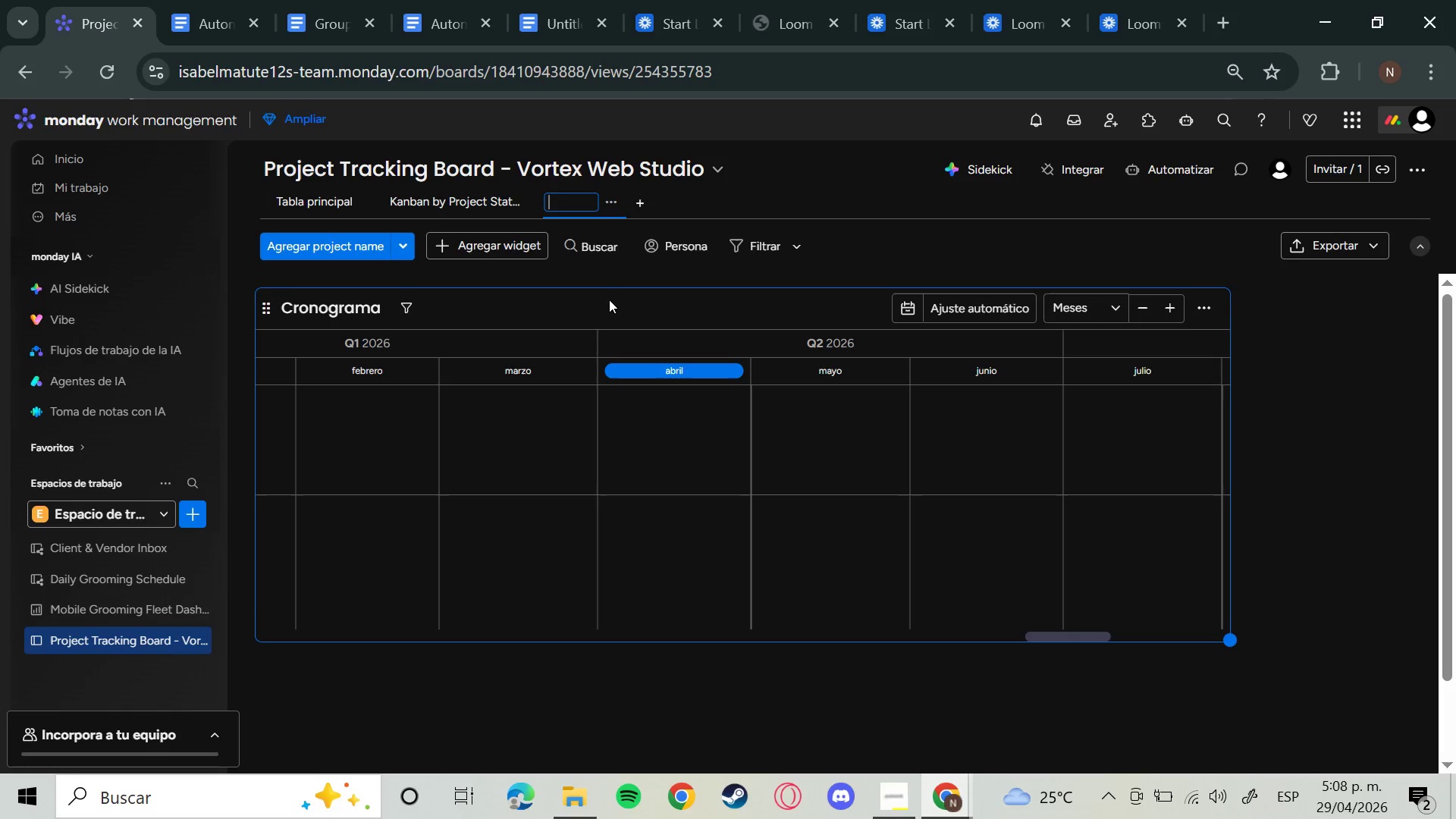 
key(Backspace)
key(Backspace)
type(Project Schedule Timeline)
 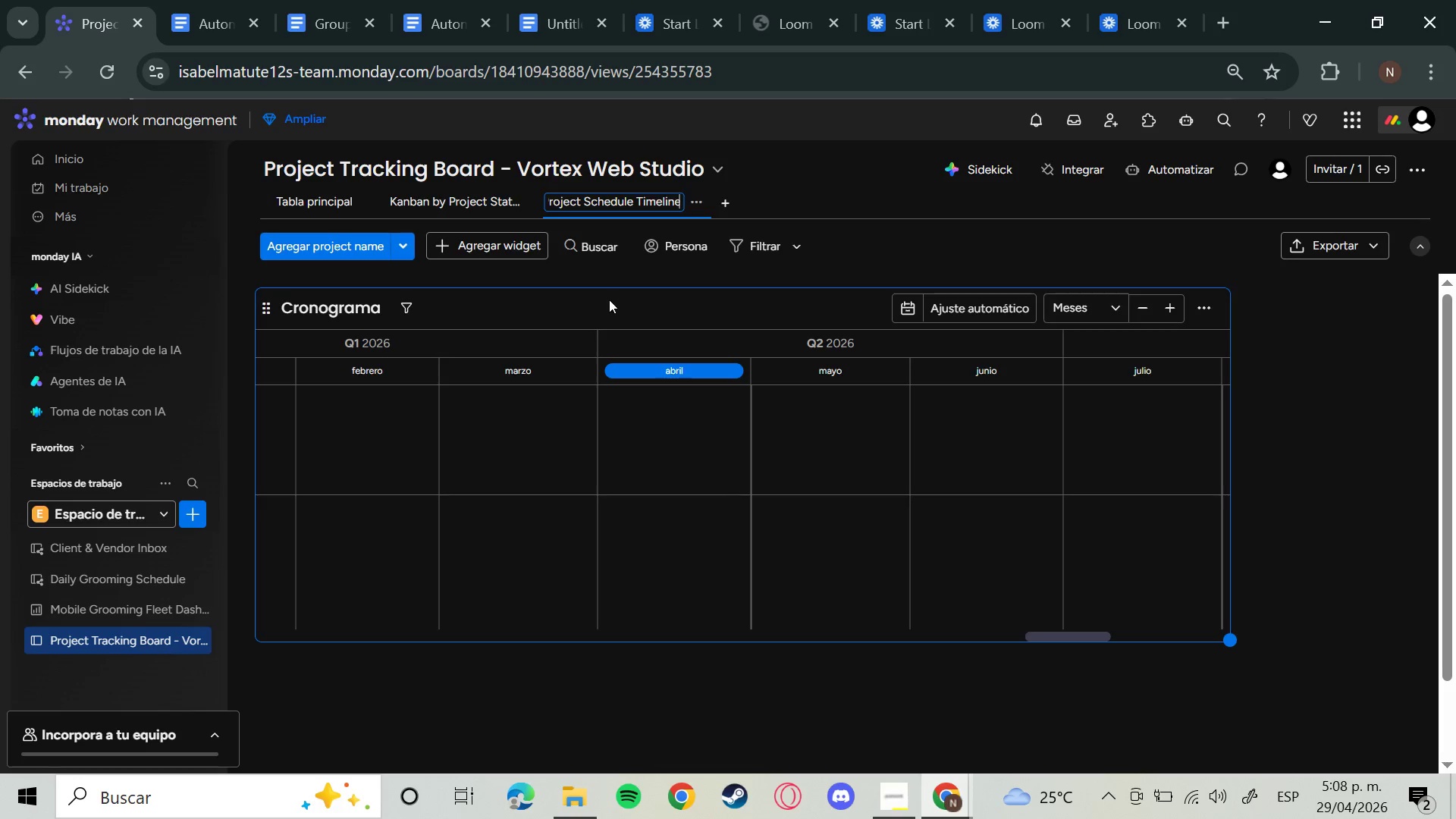 
key(Enter)
 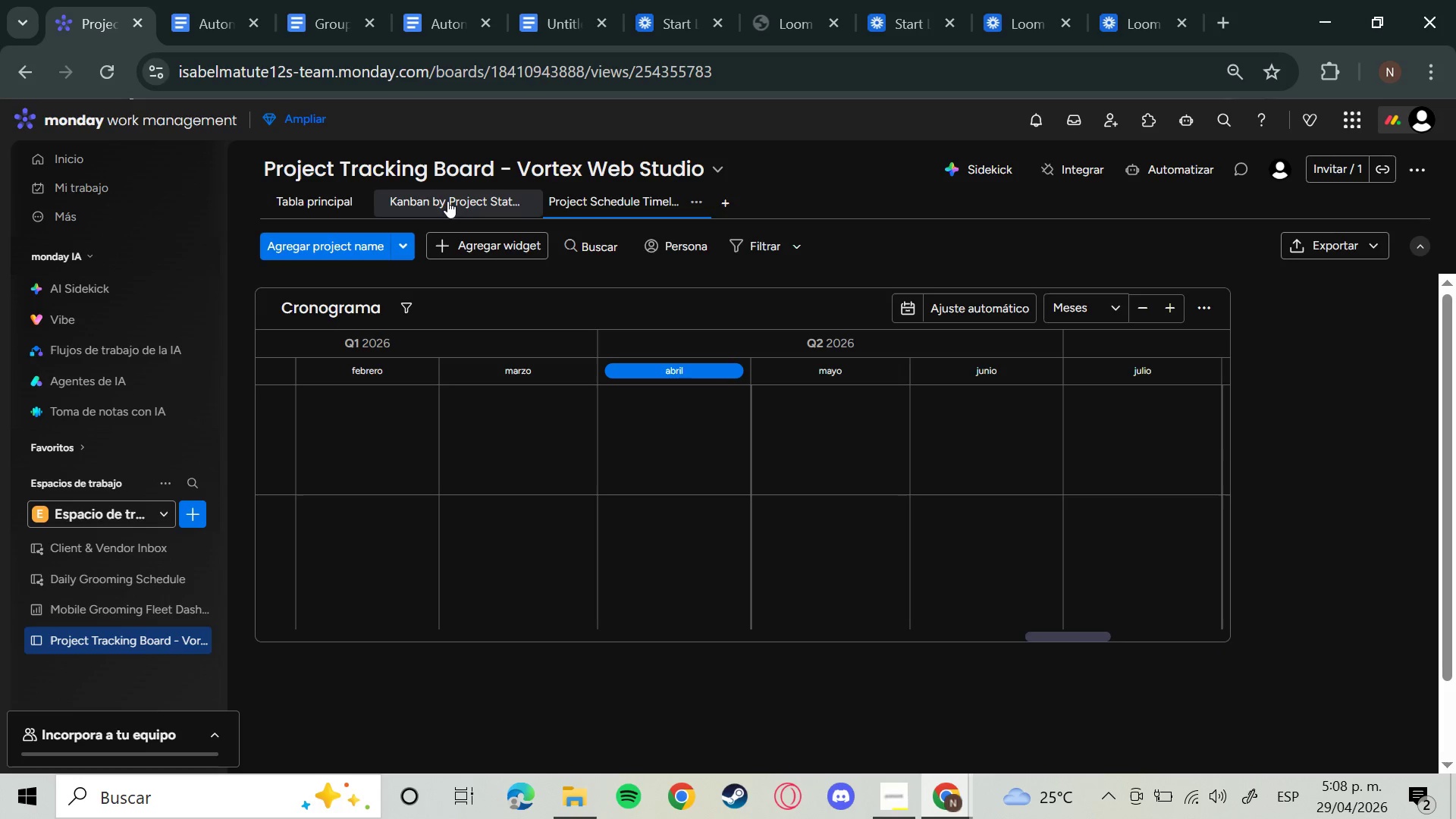 
left_click([447, 202])
 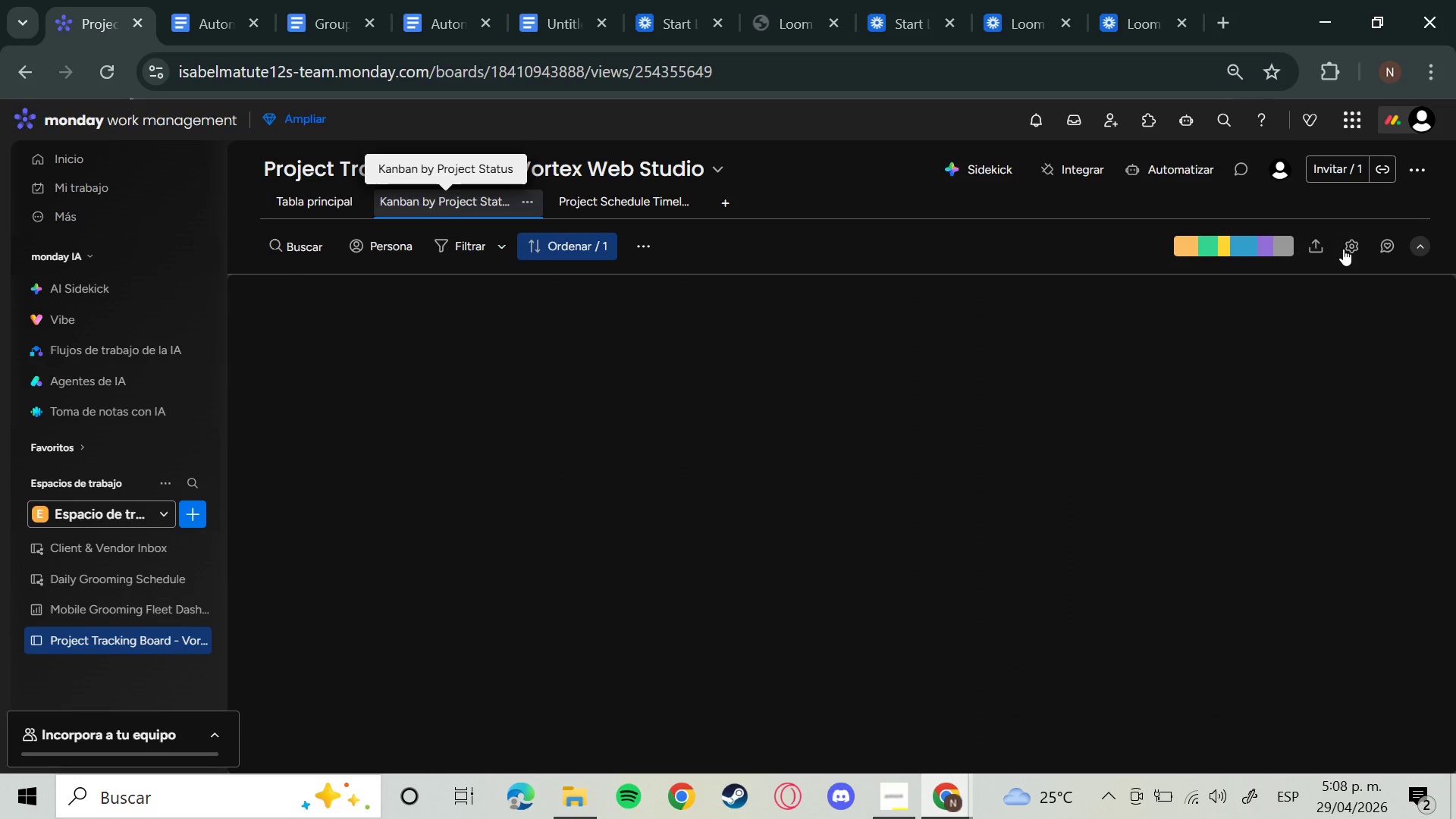 
wait(6.05)
 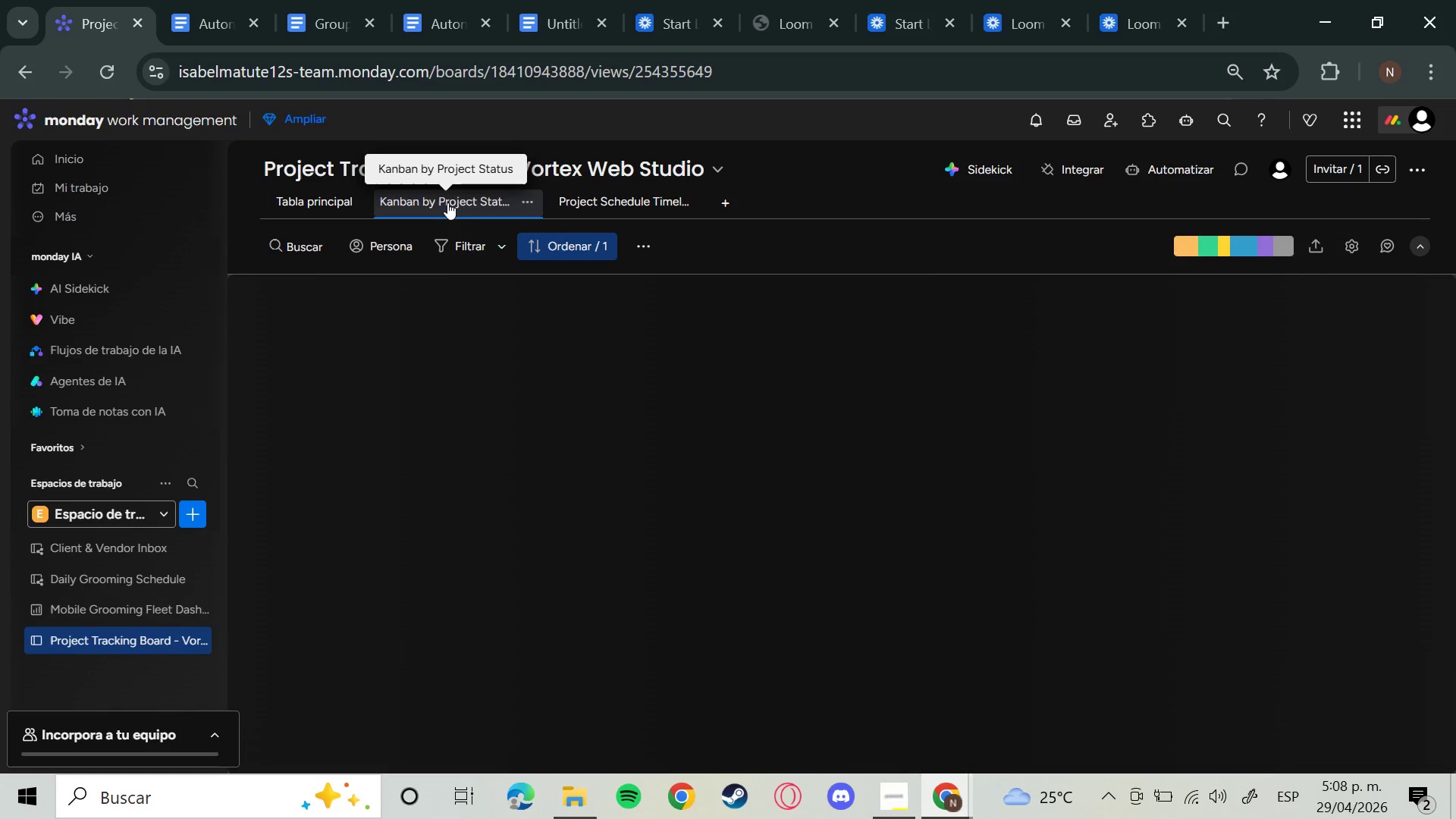 
left_click([1343, 249])
 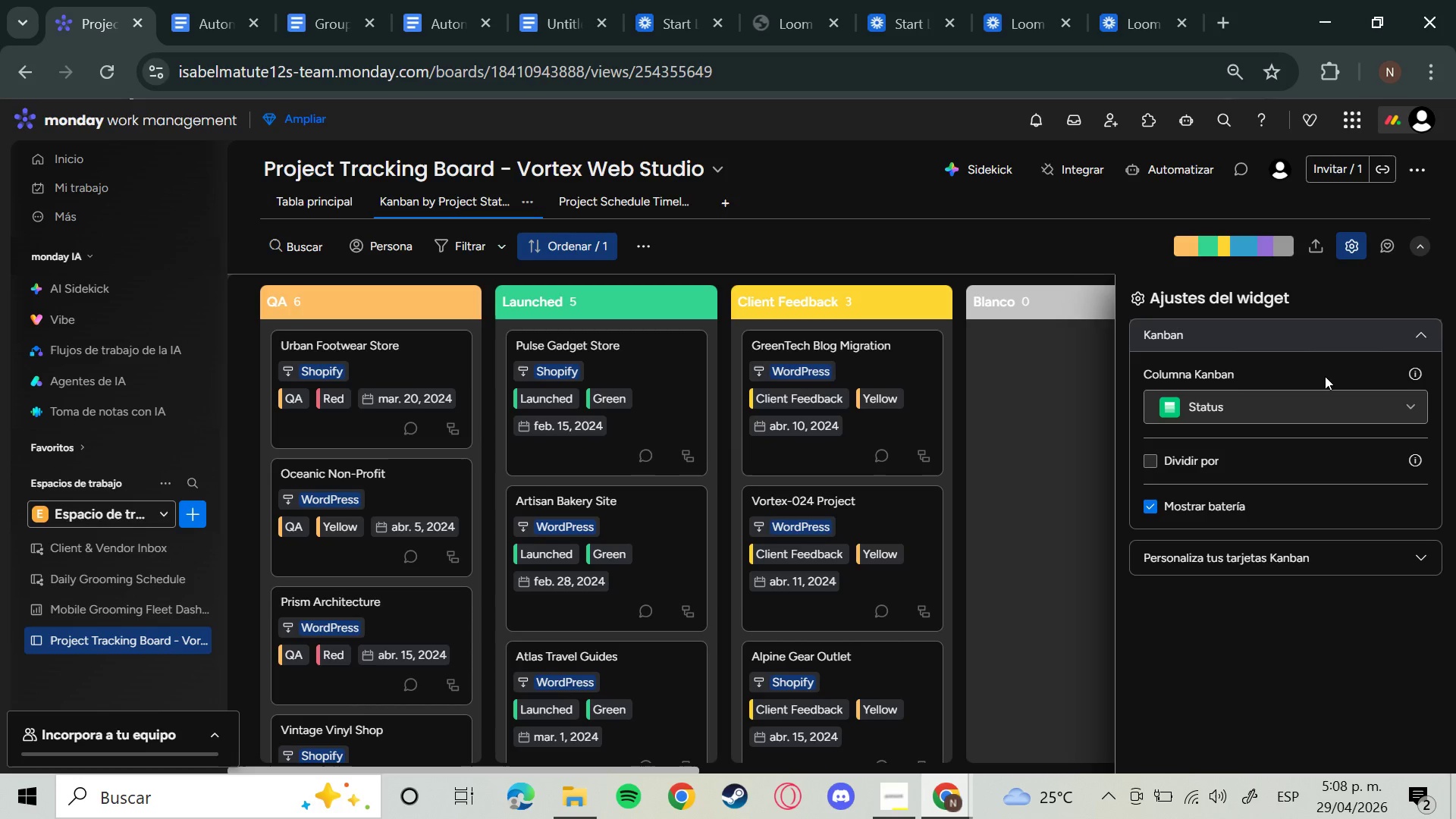 
wait(7.48)
 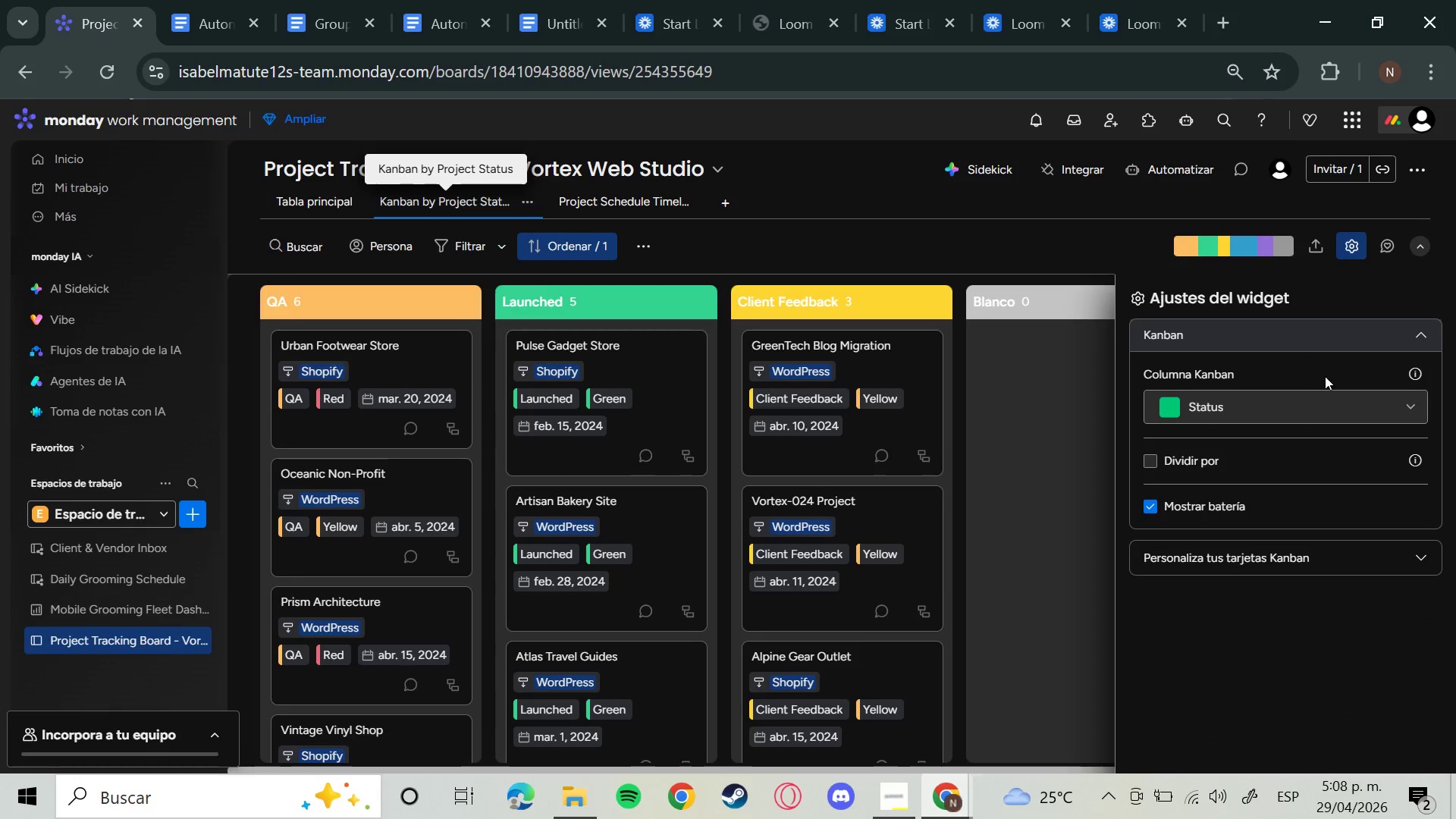 
left_click([1354, 256])
 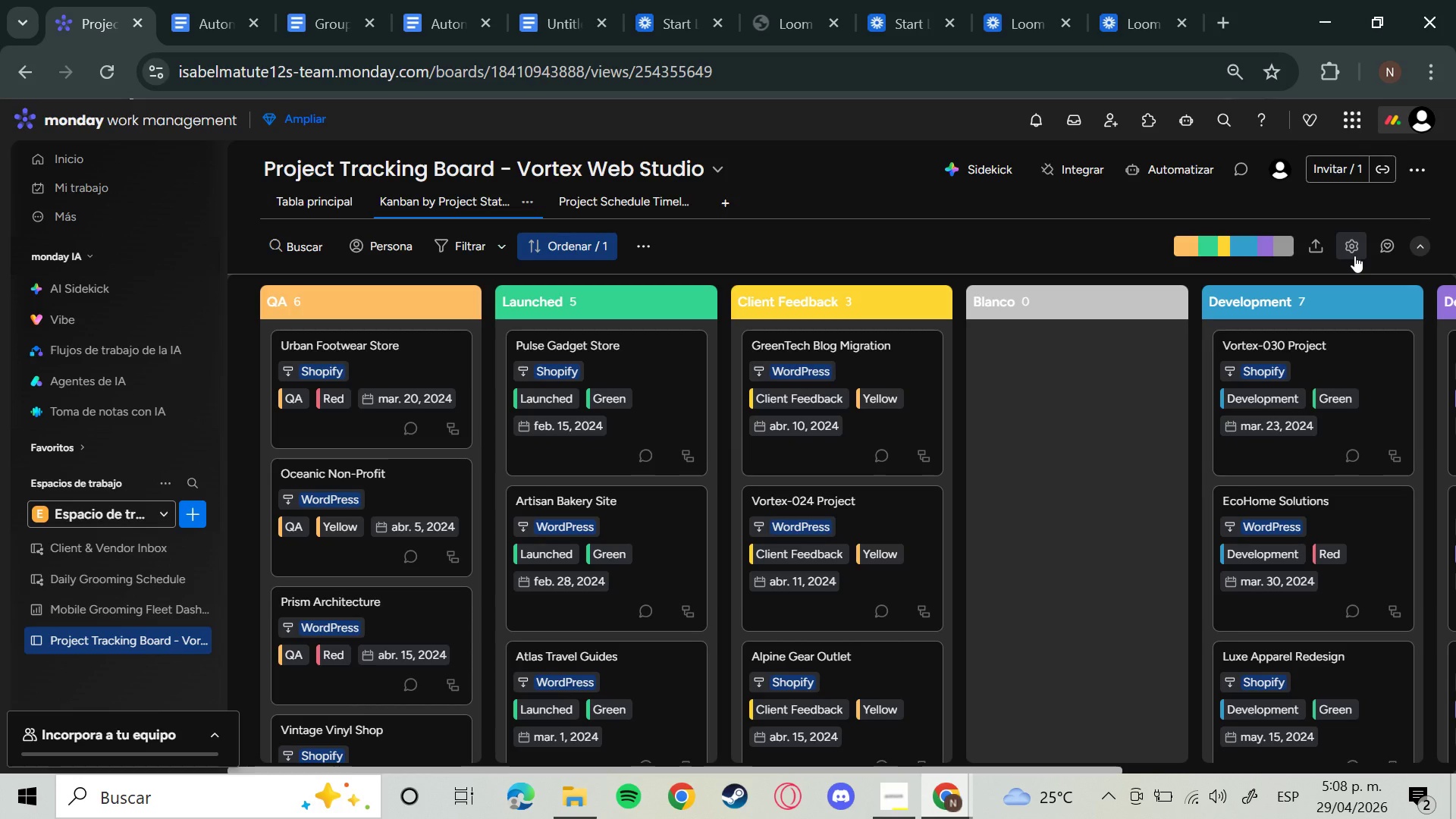 
wait(14.41)
 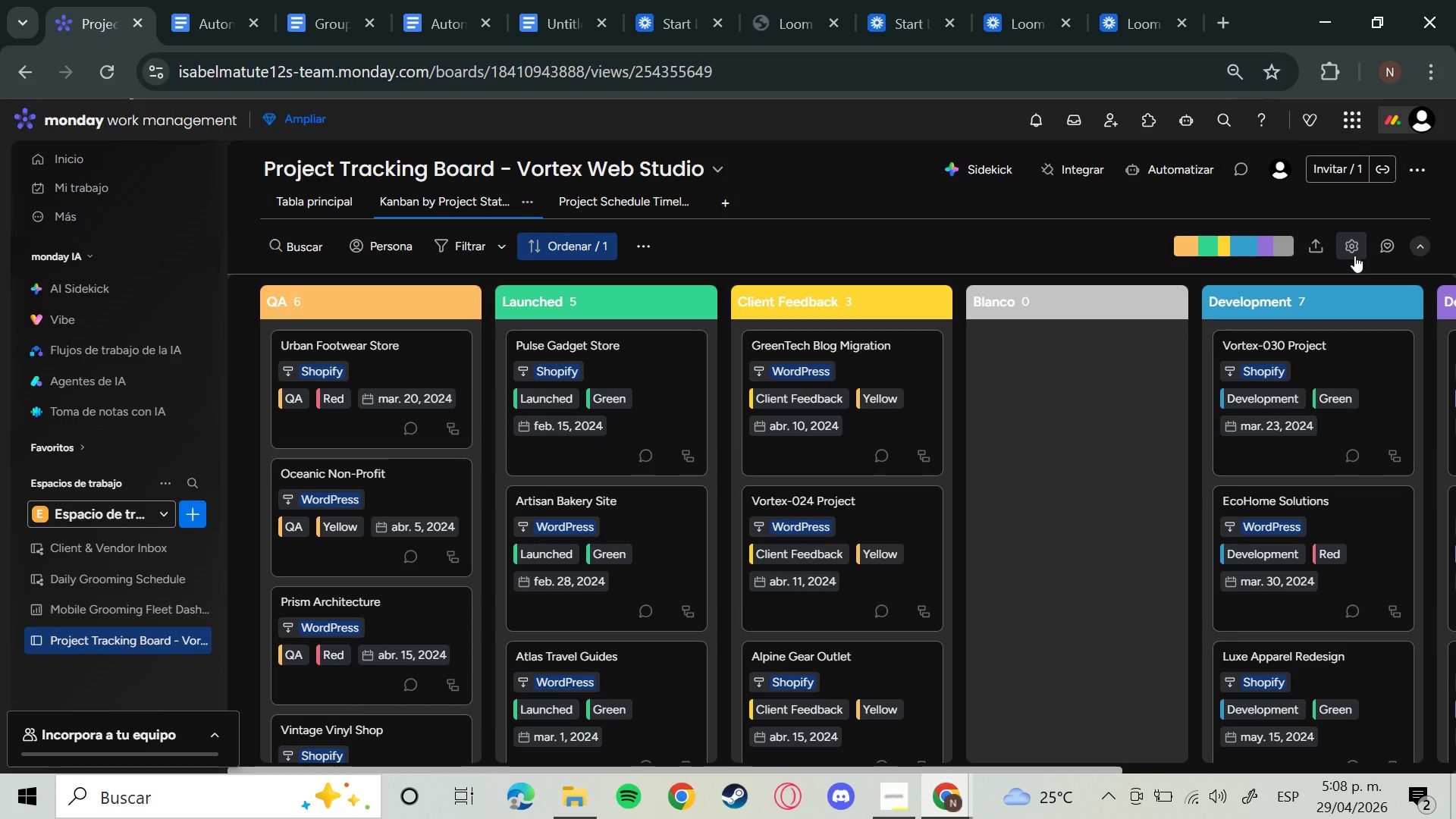 
left_click([573, 197])
 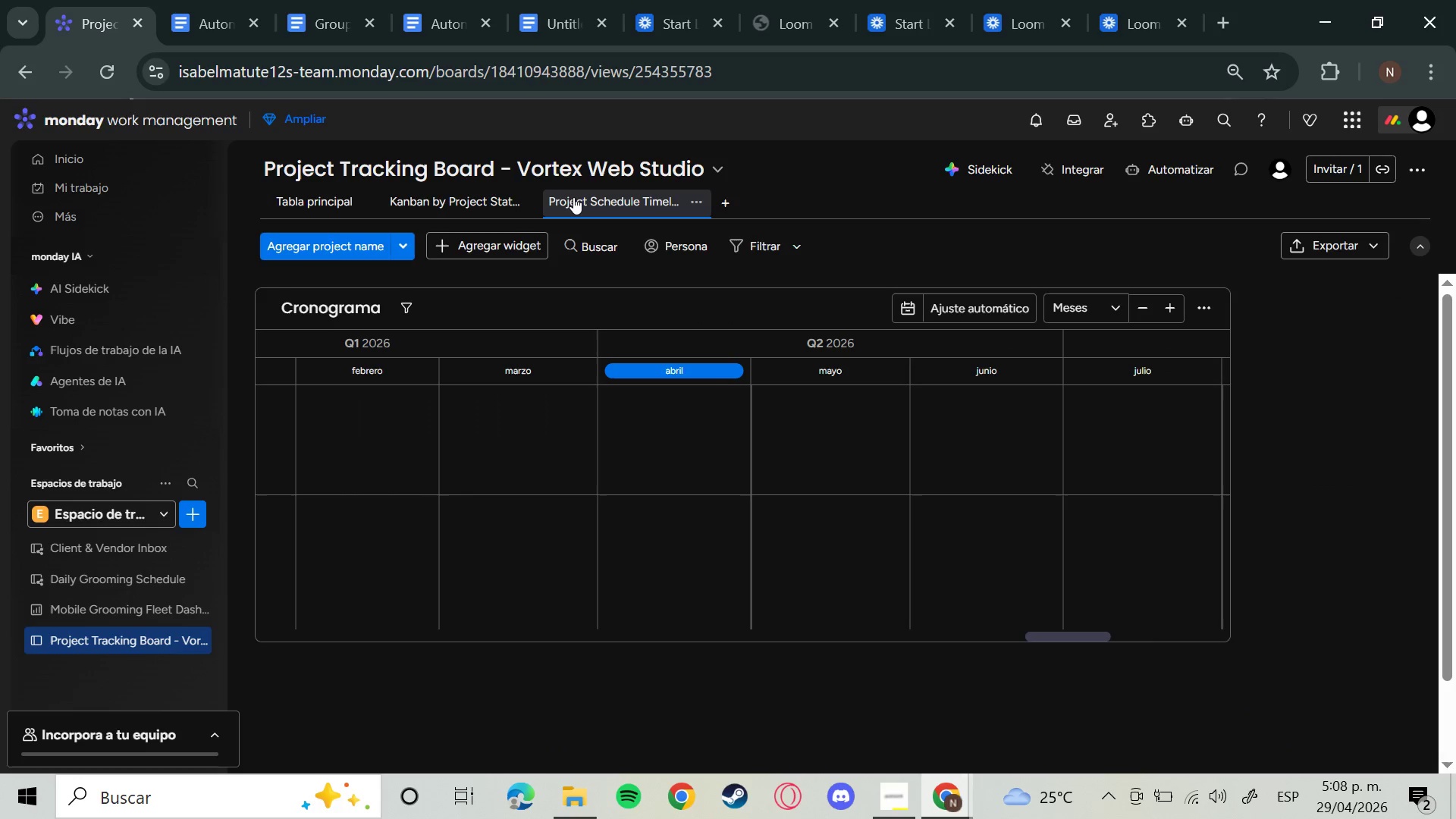 
wait(8.31)
 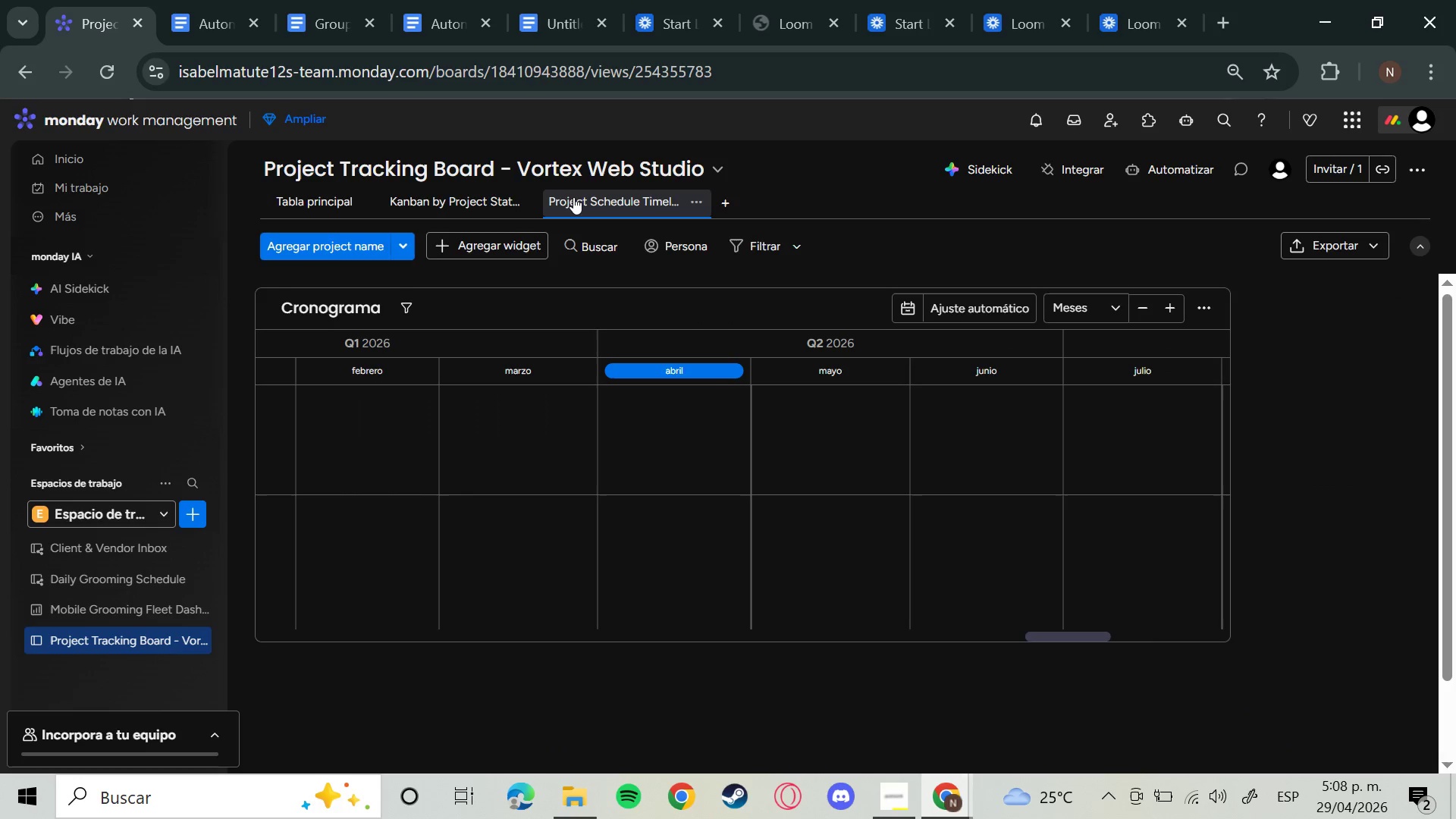 
left_click_drag(start_coordinate=[1055, 635], to_coordinate=[473, 626])
 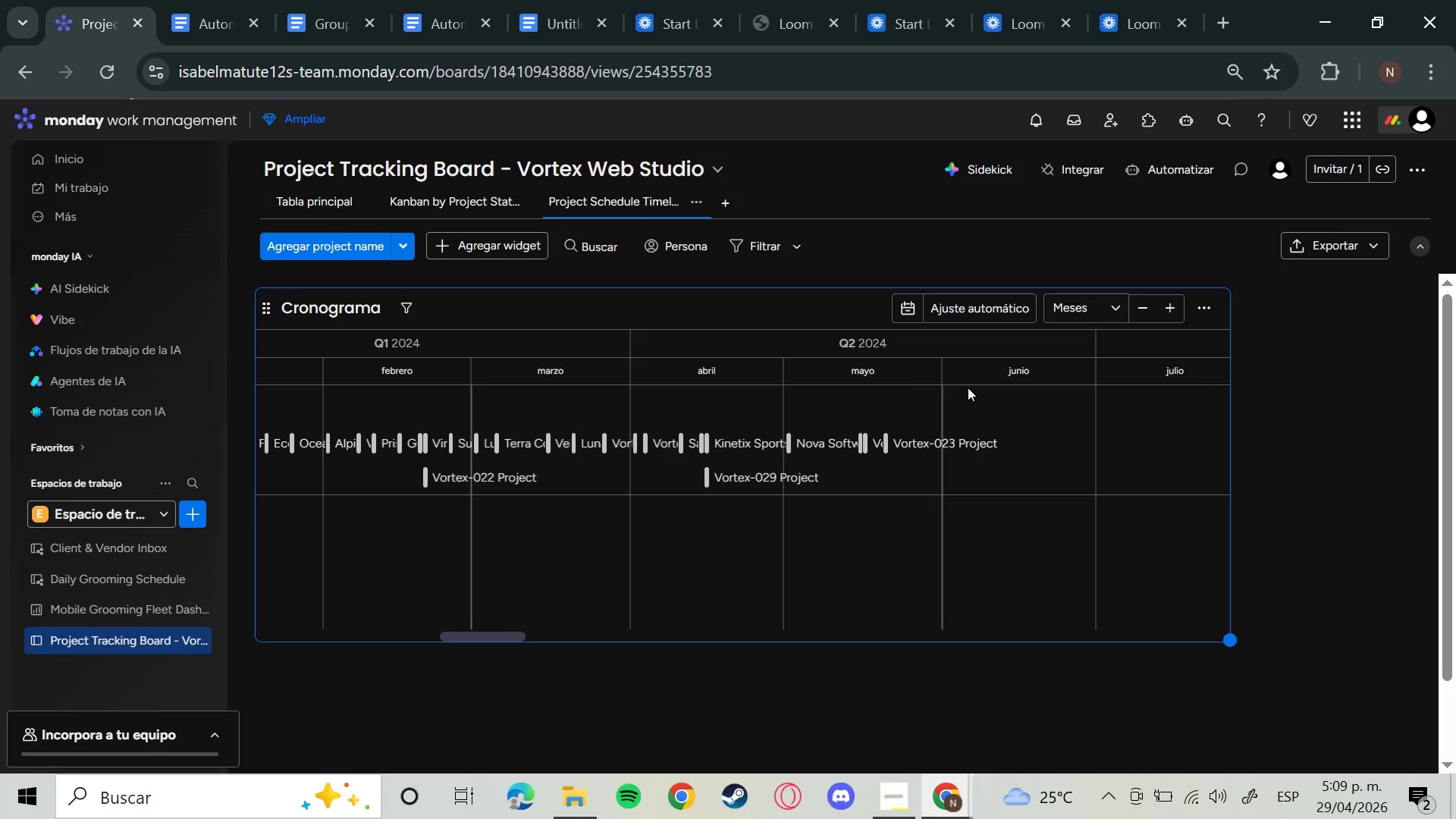 
left_click([1214, 309])
 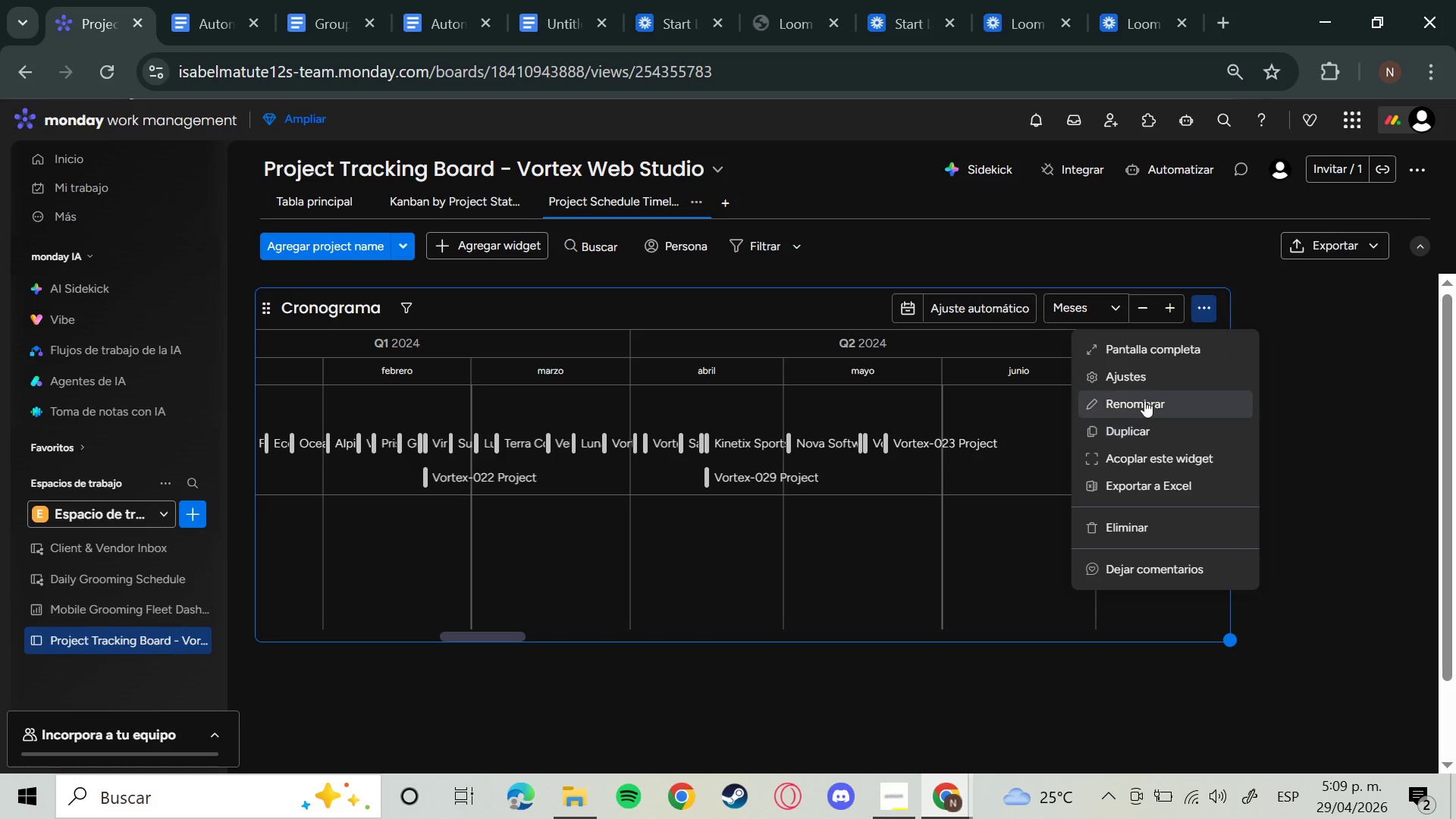 
left_click([1144, 377])
 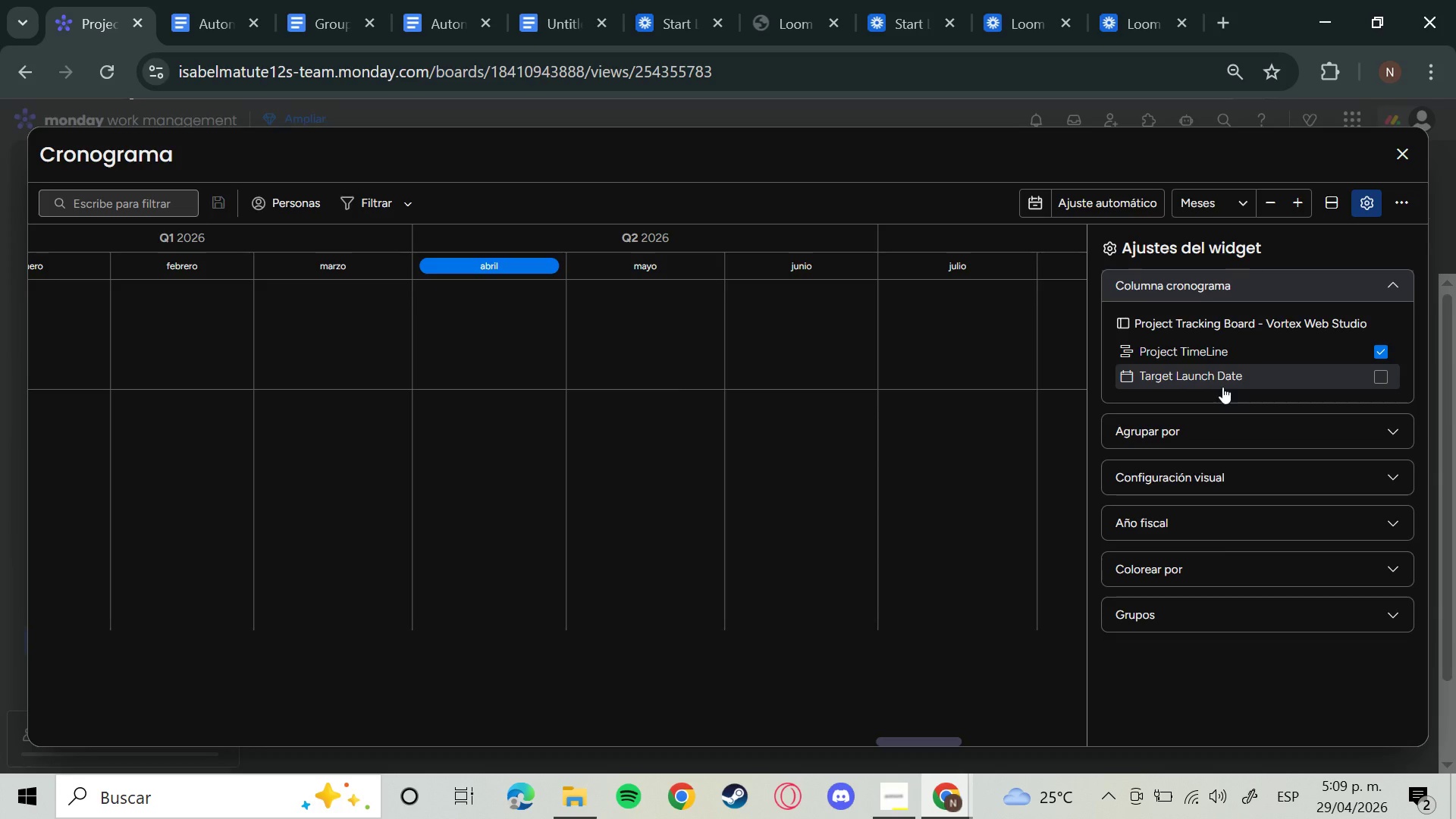 
wait(19.59)
 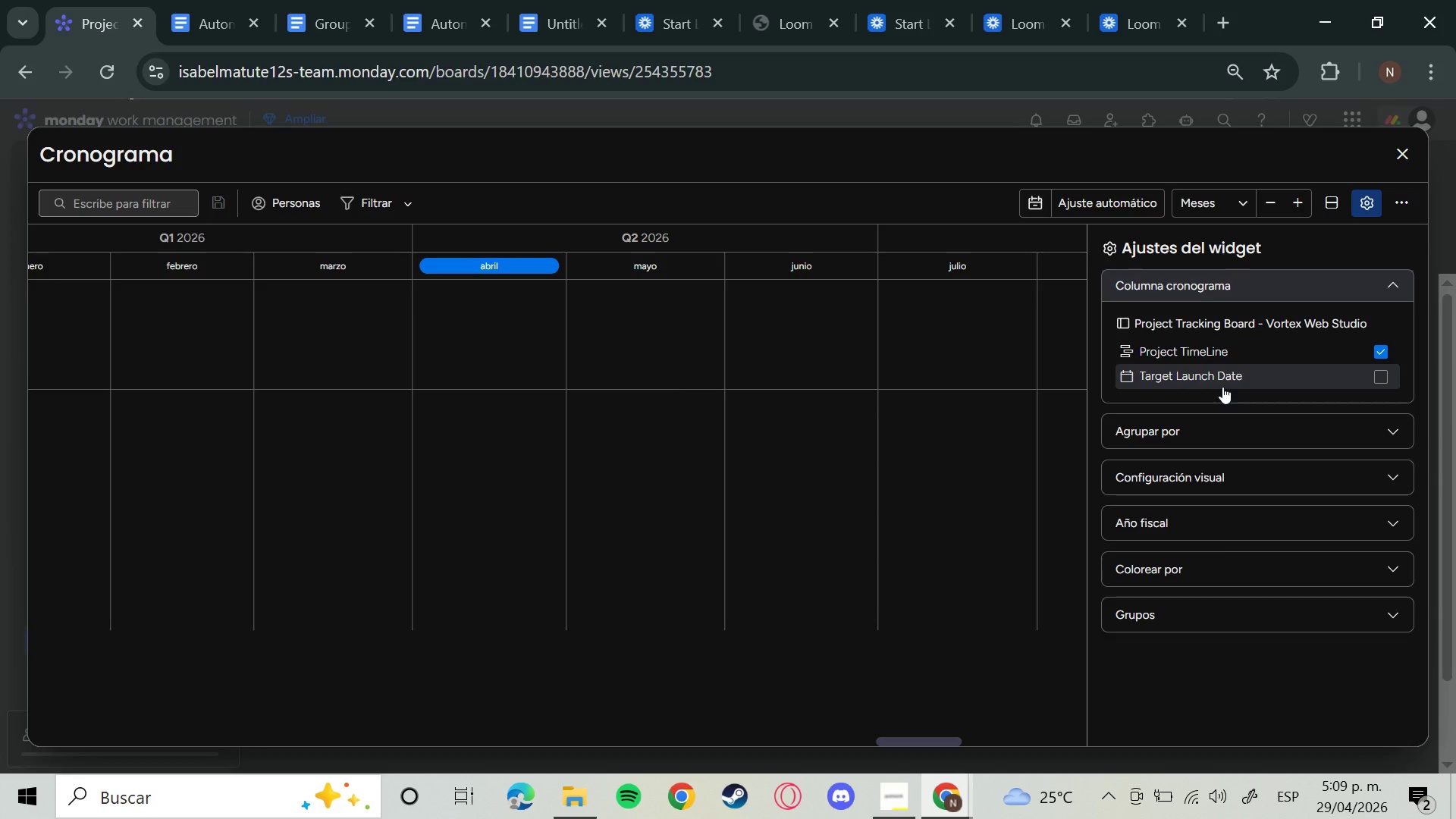 
left_click([1222, 387])
 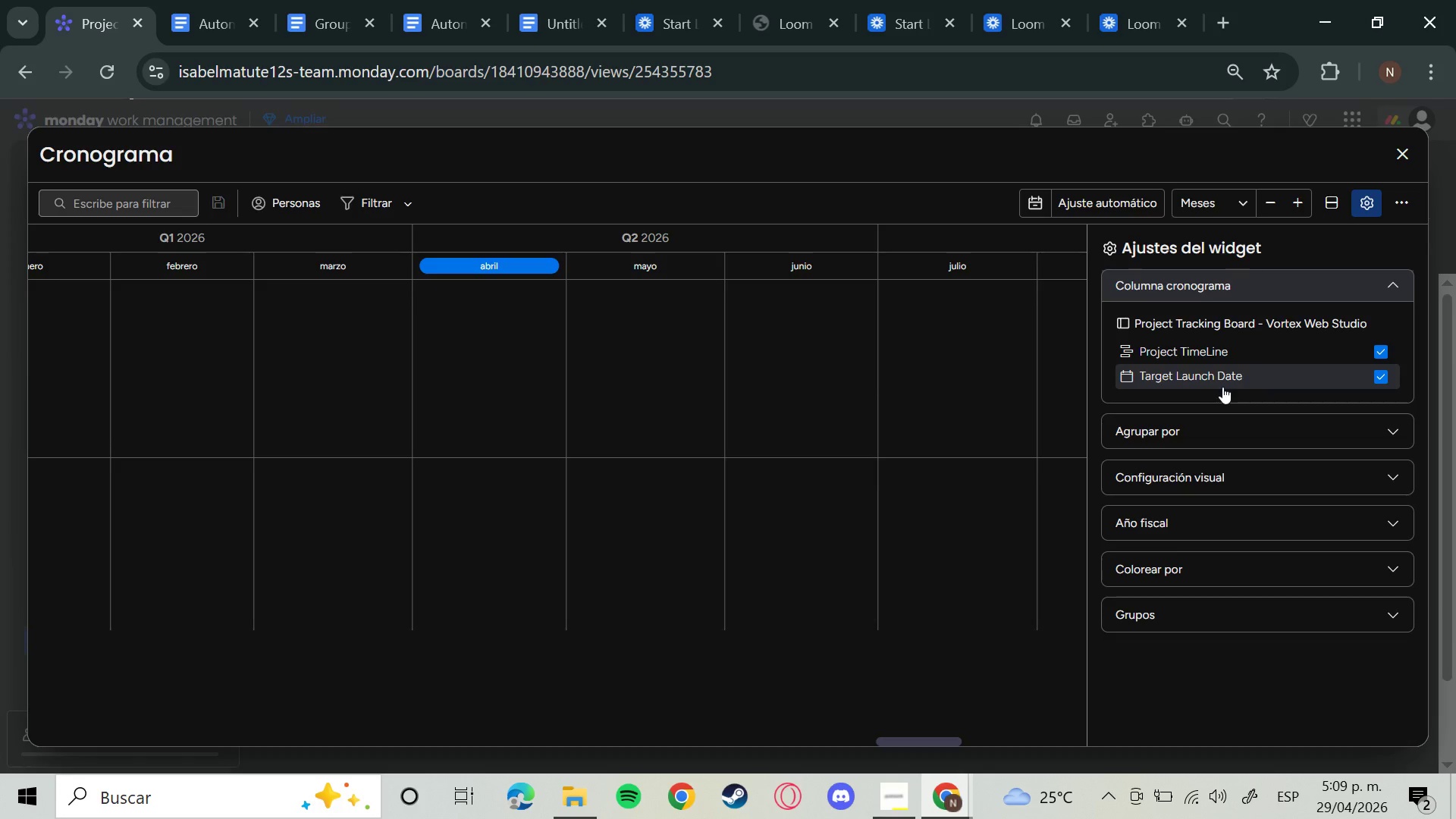 
wait(10.38)
 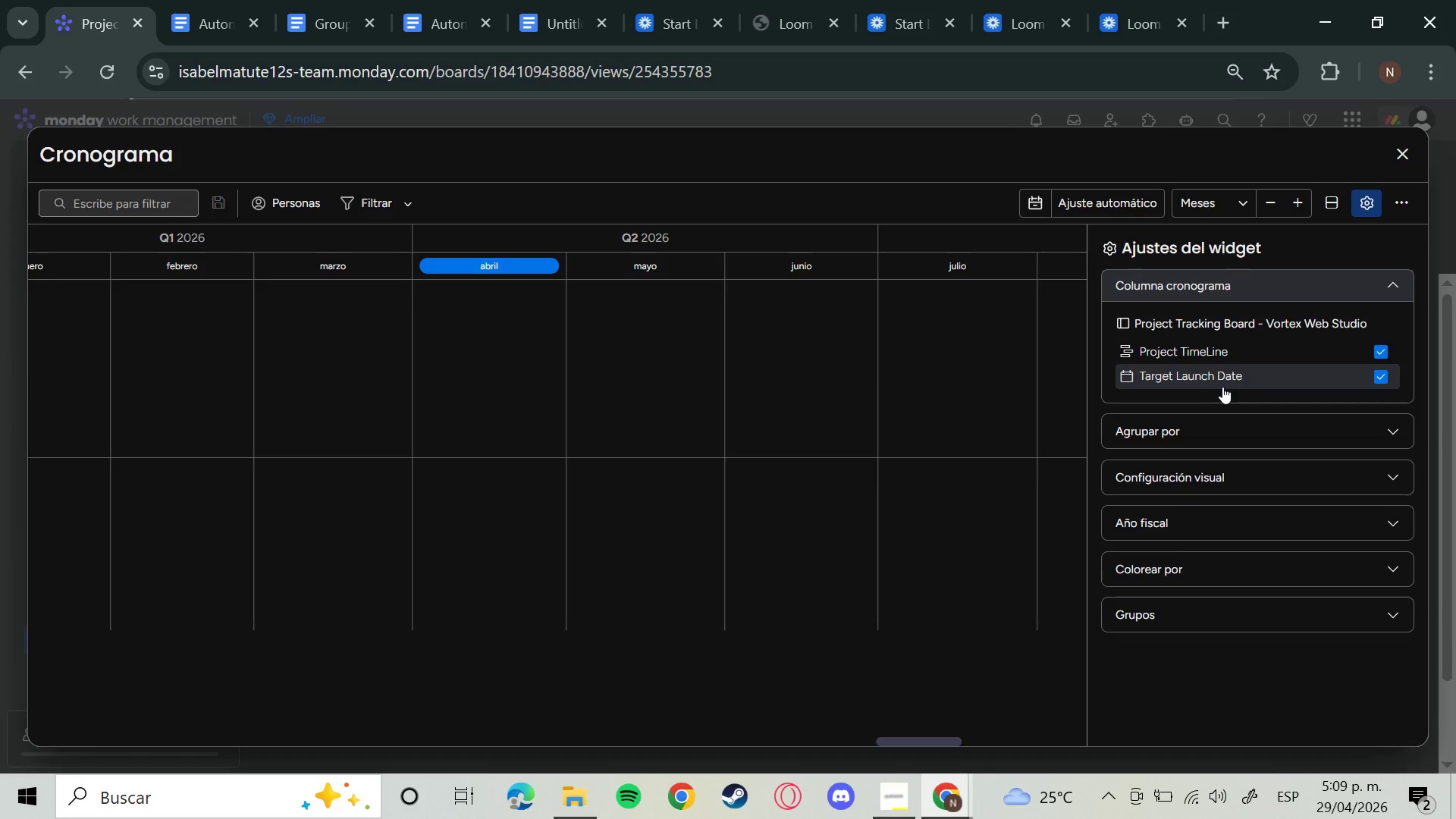 
left_click([1226, 384])
 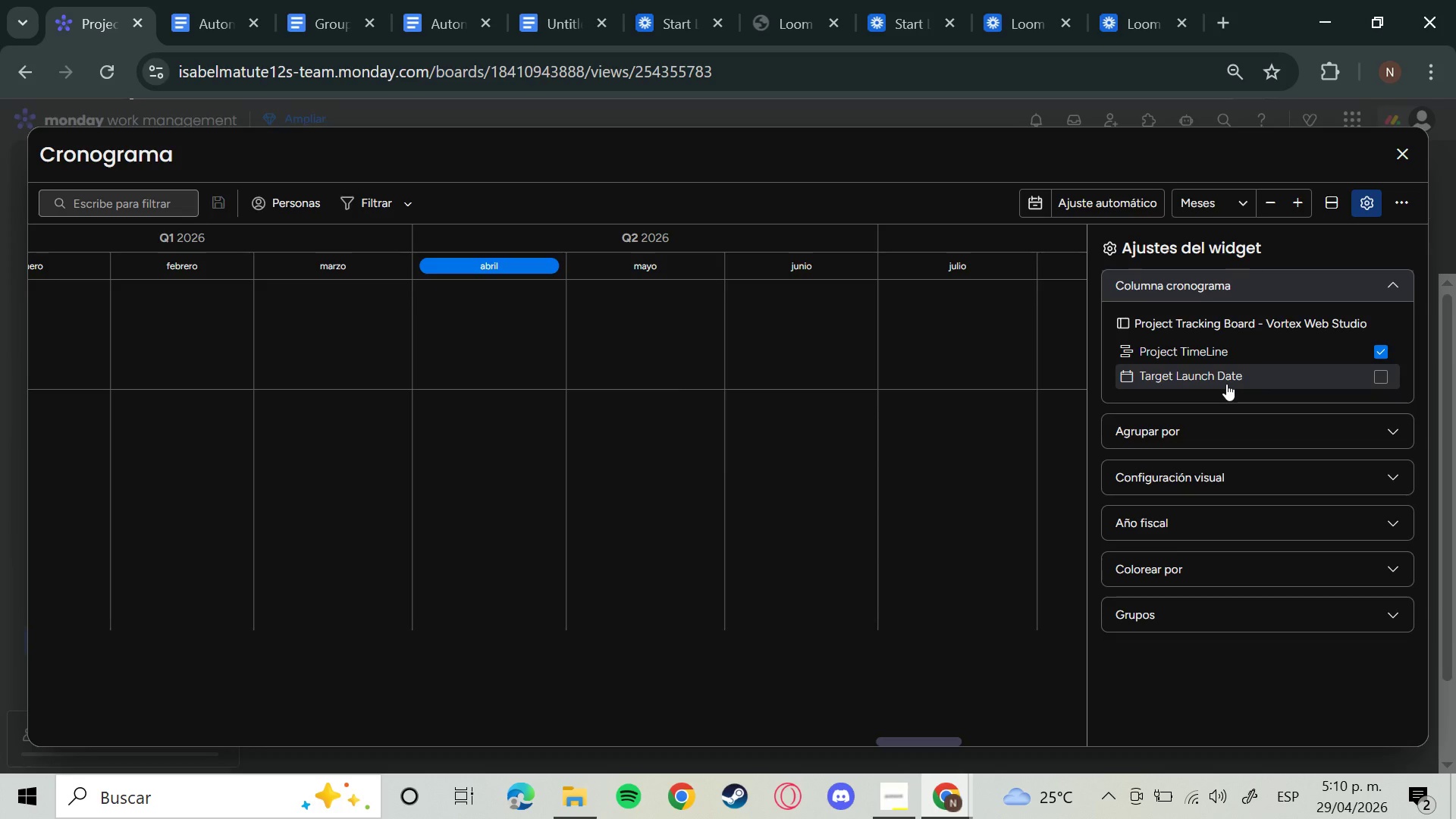 
wait(76.25)
 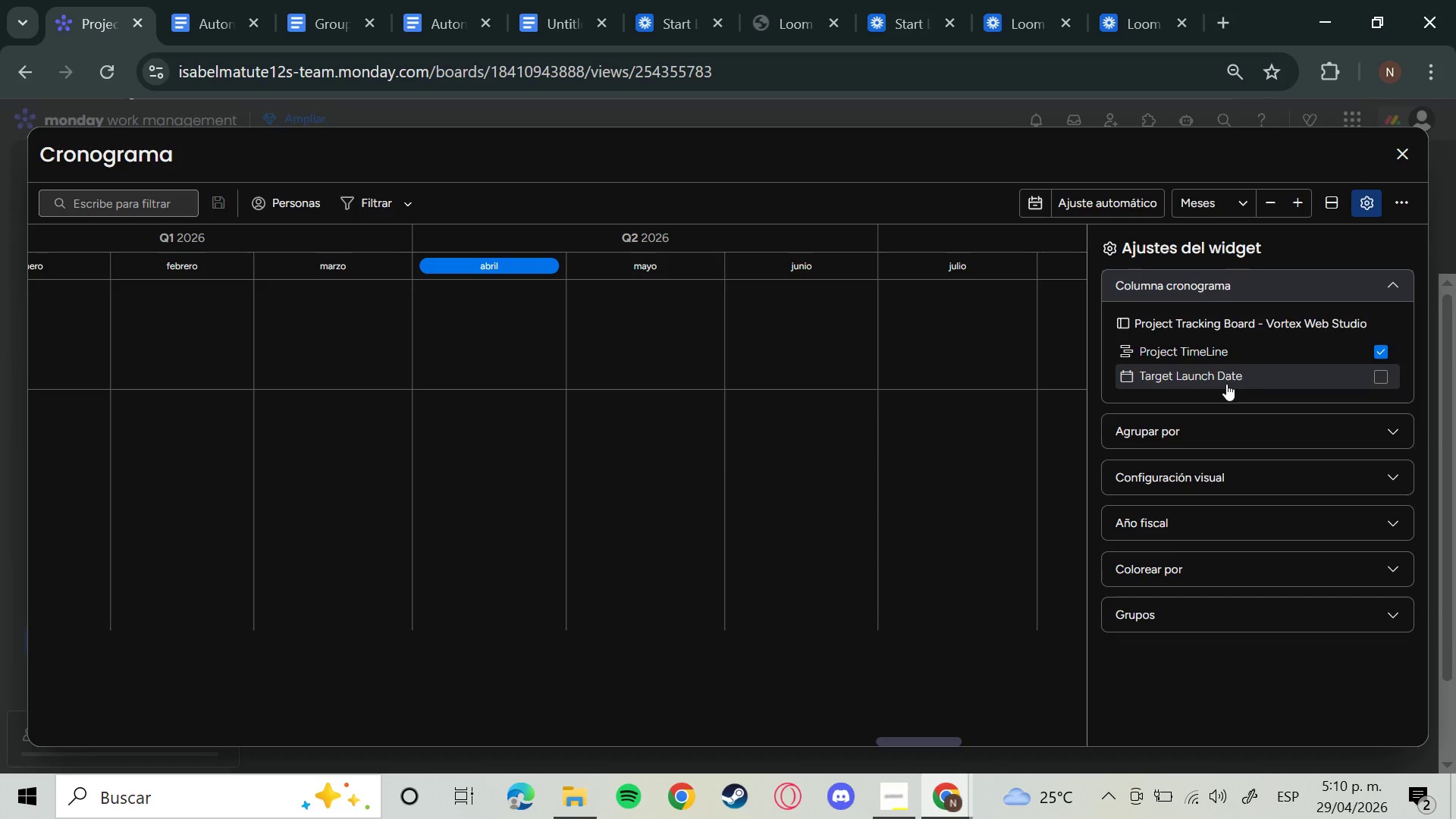 
left_click([1286, 432])
 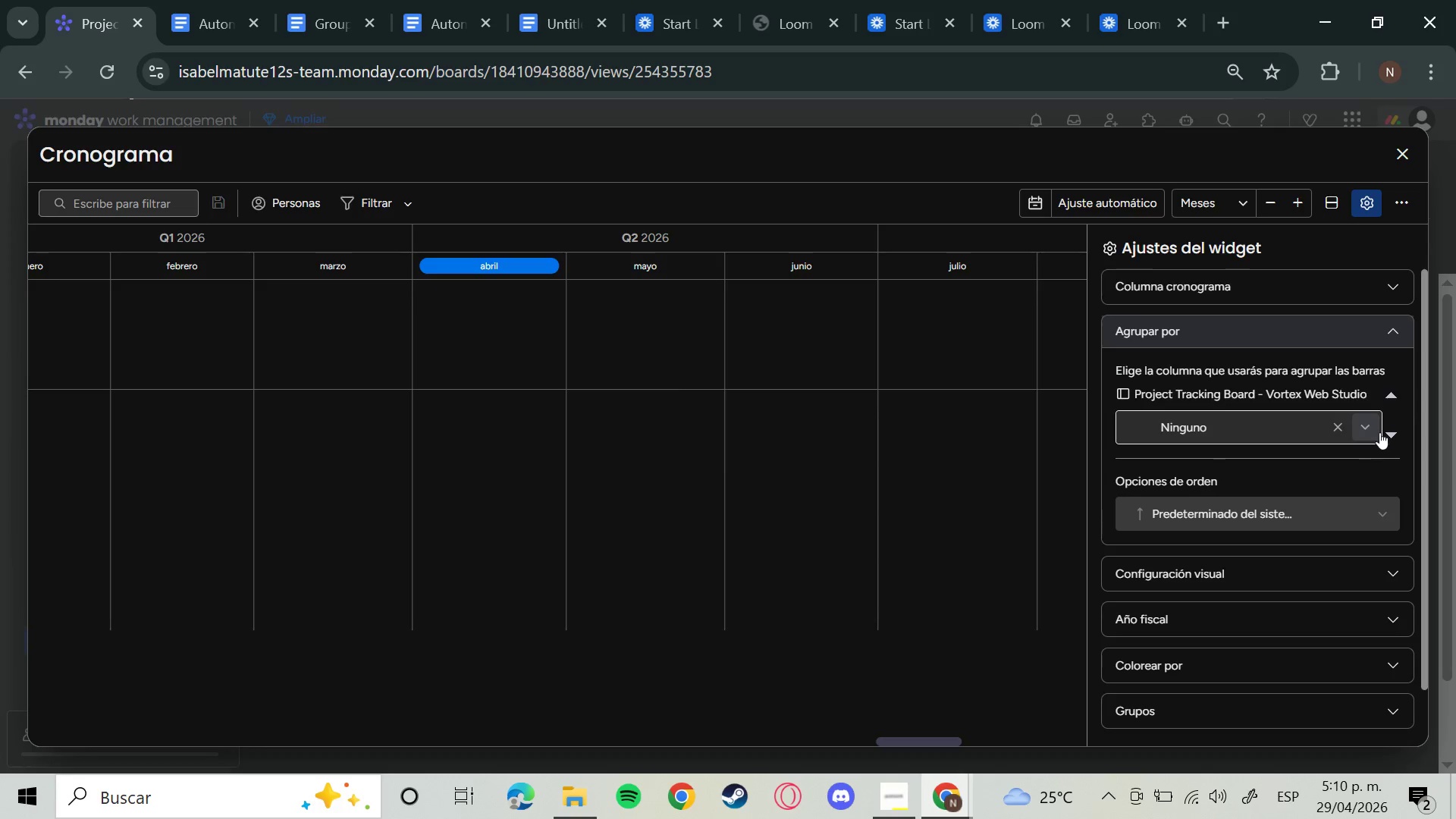 
left_click([1373, 431])
 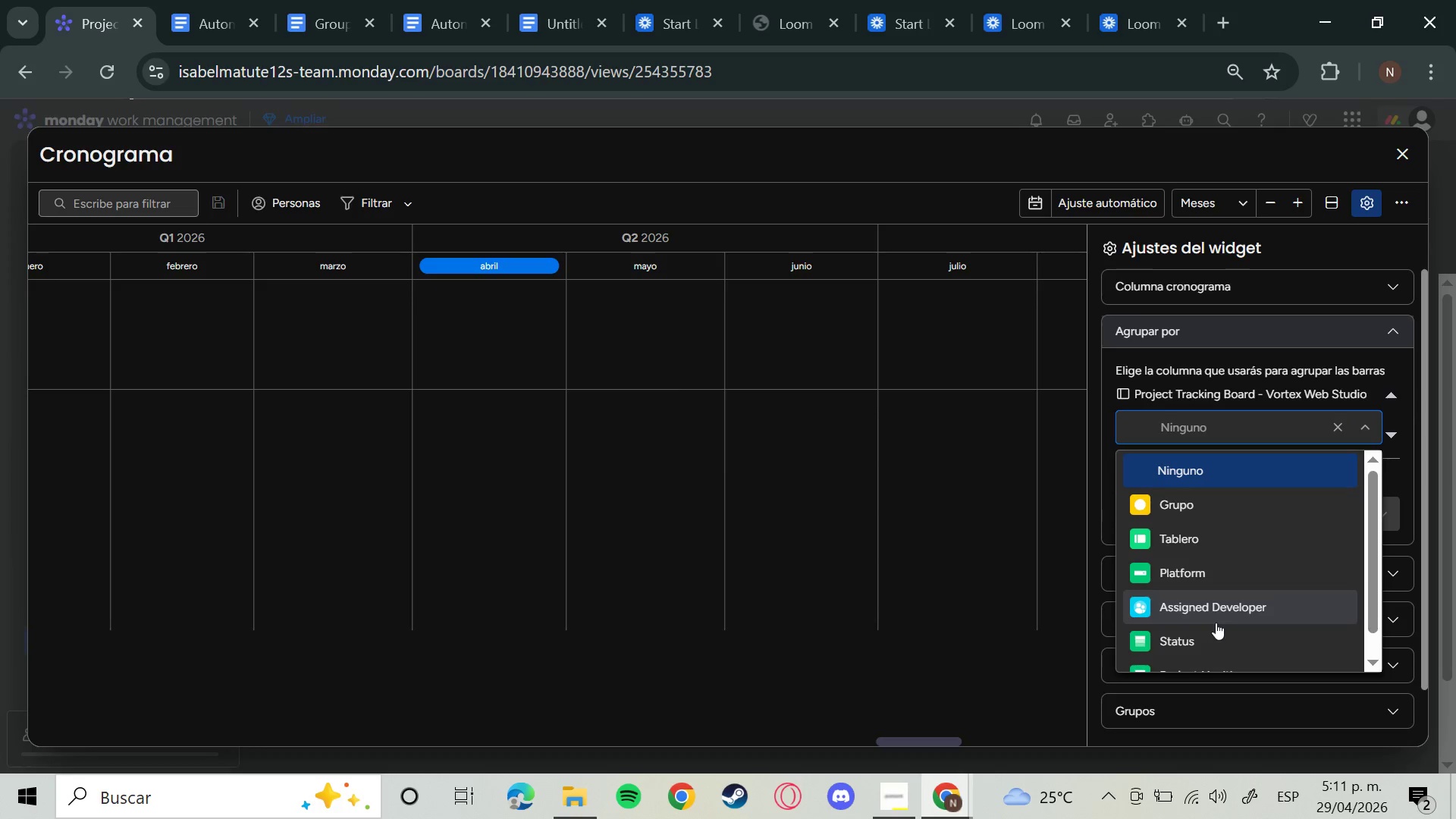 
left_click([1215, 635])
 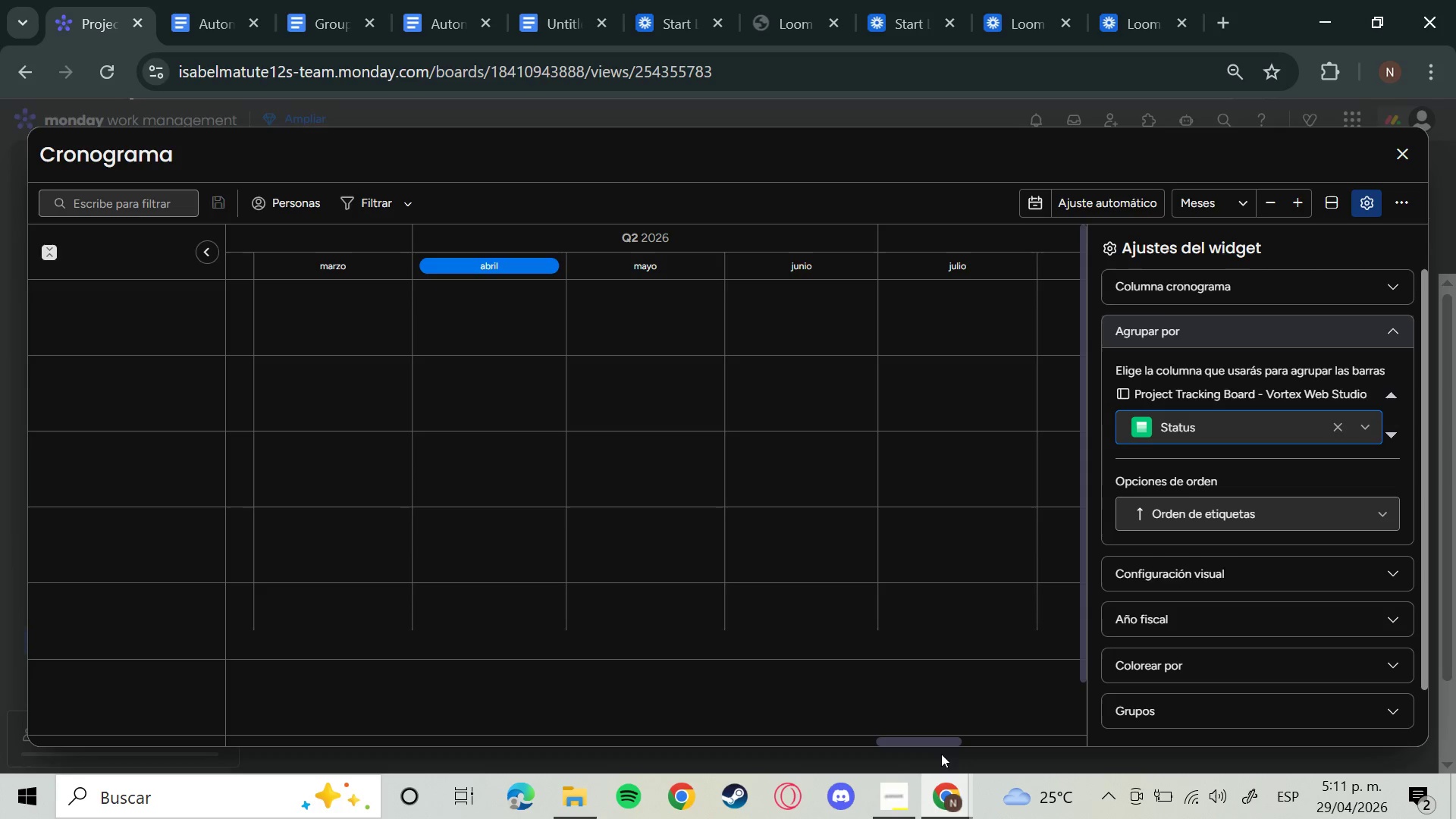 
left_click_drag(start_coordinate=[928, 740], to_coordinate=[229, 745])
 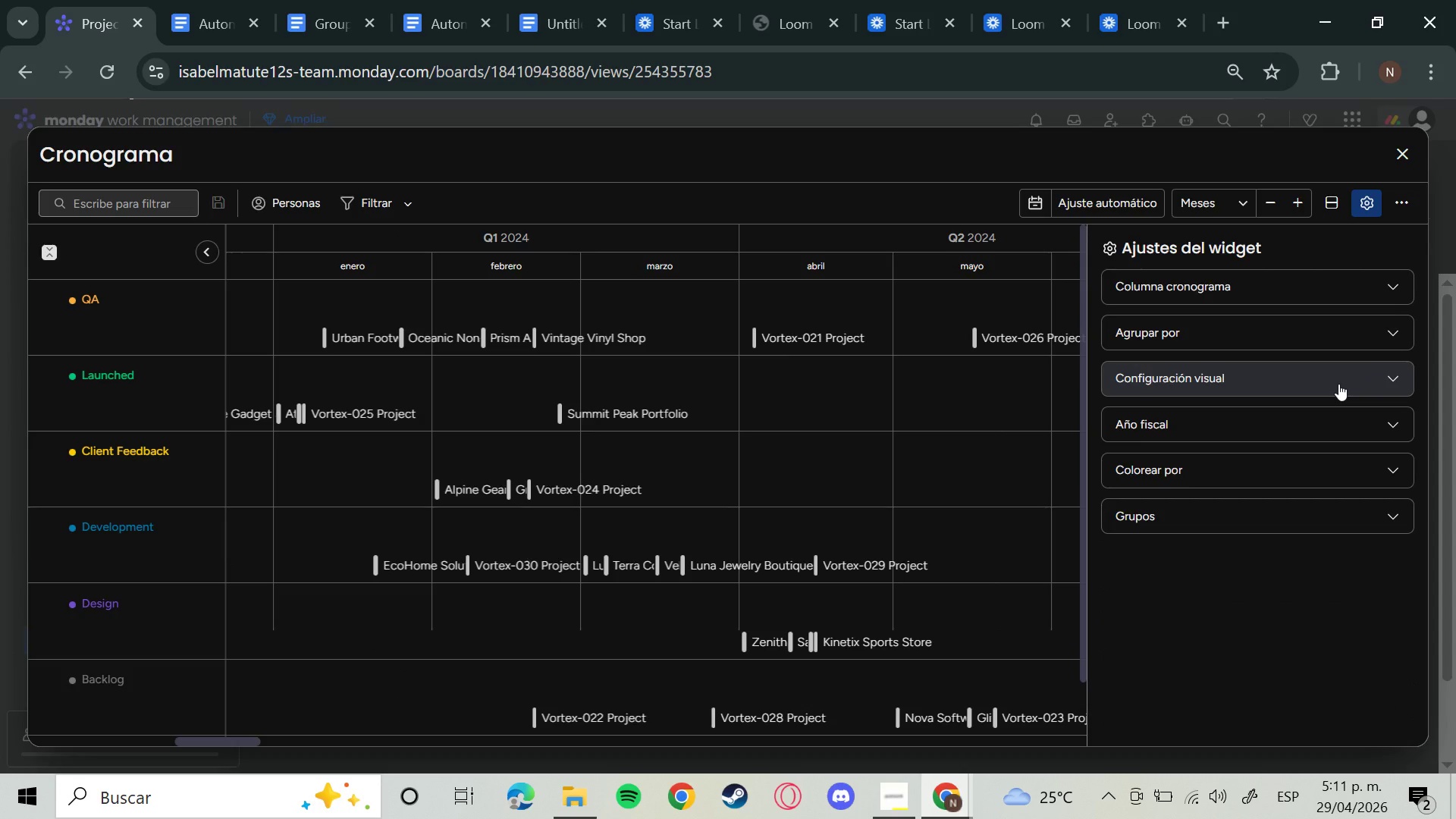 
wait(18.47)
 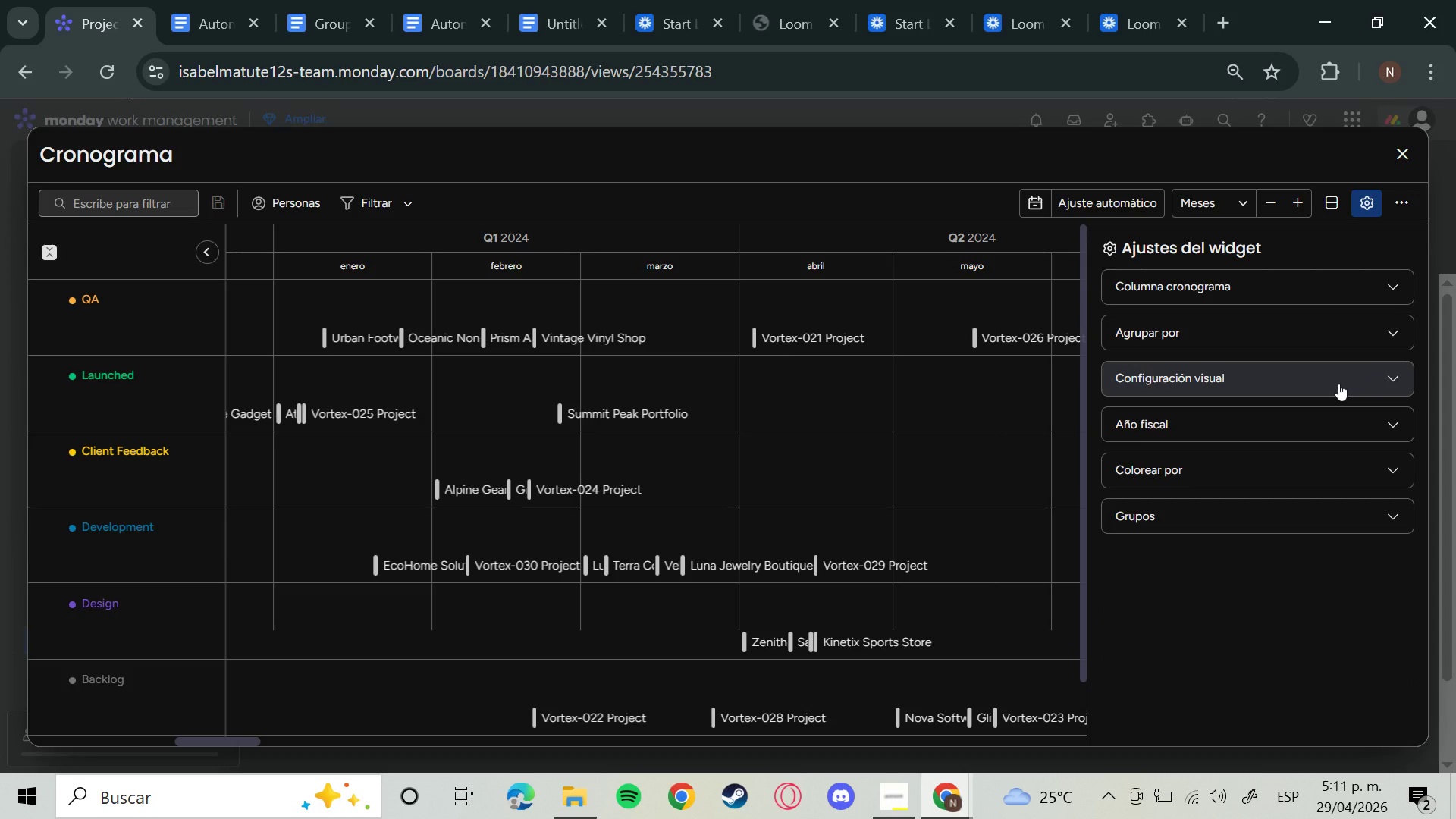 
left_click([1310, 429])
 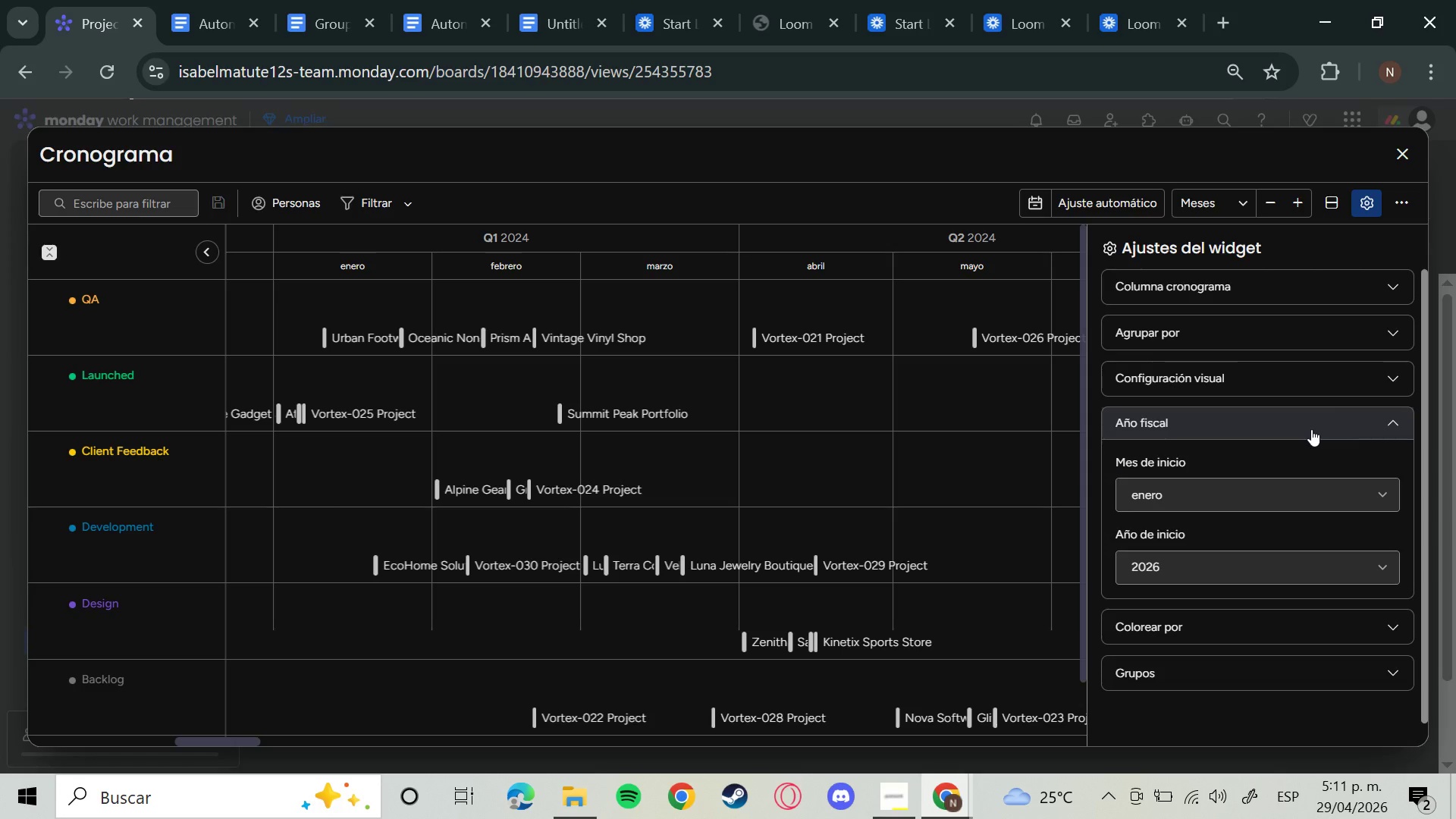 
left_click([1311, 429])
 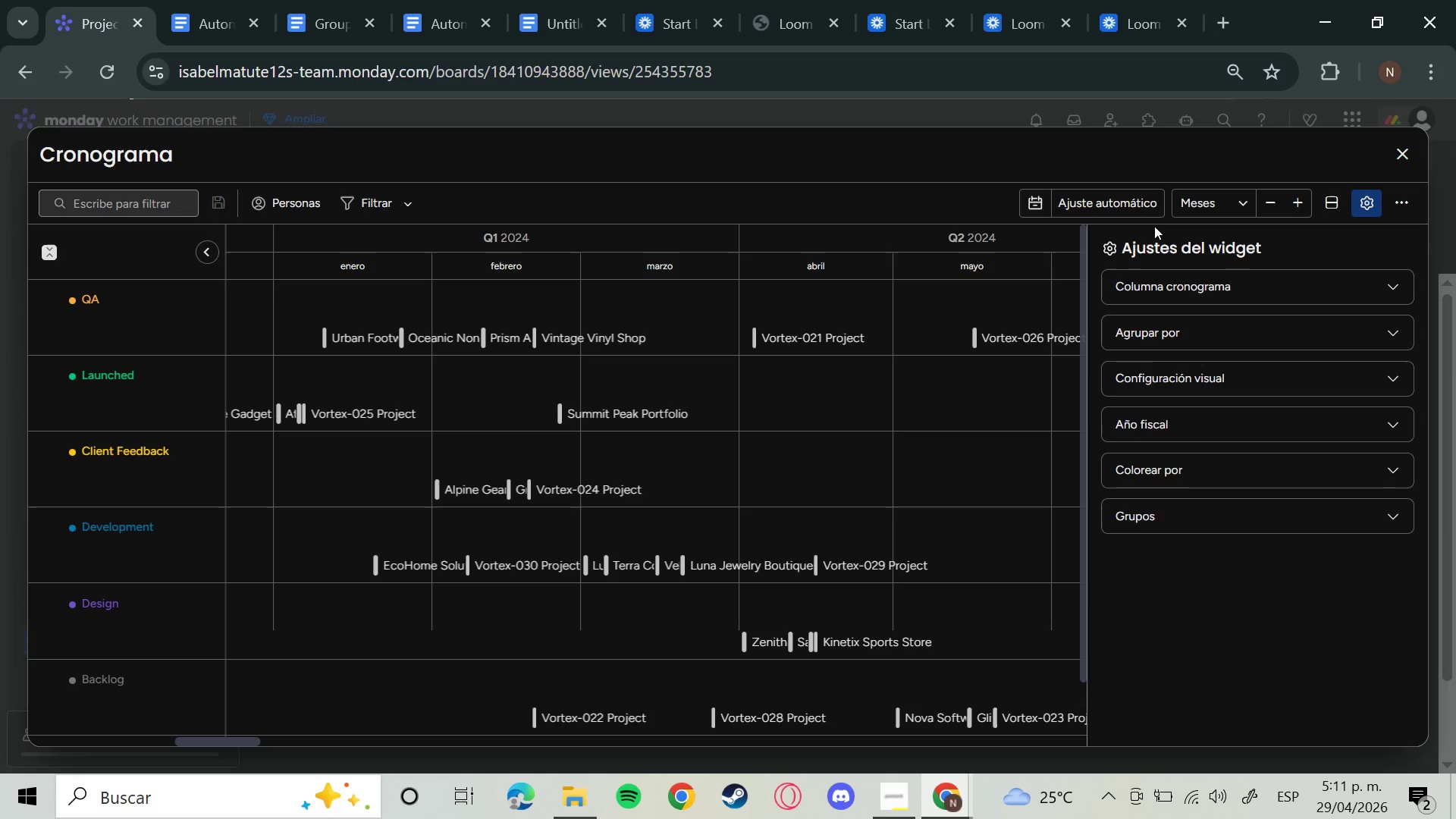 
wait(7.28)
 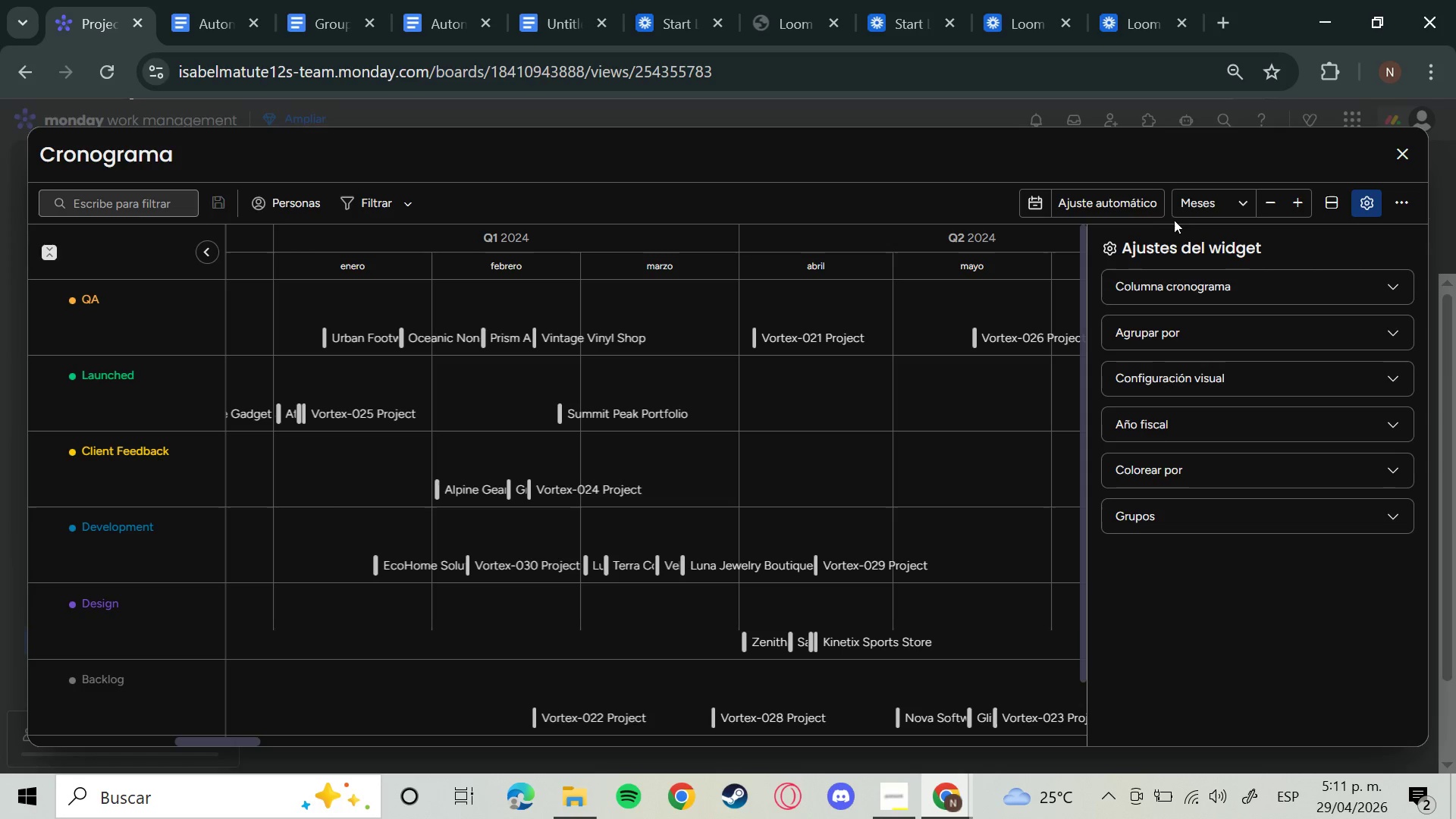 
left_click([1406, 152])
 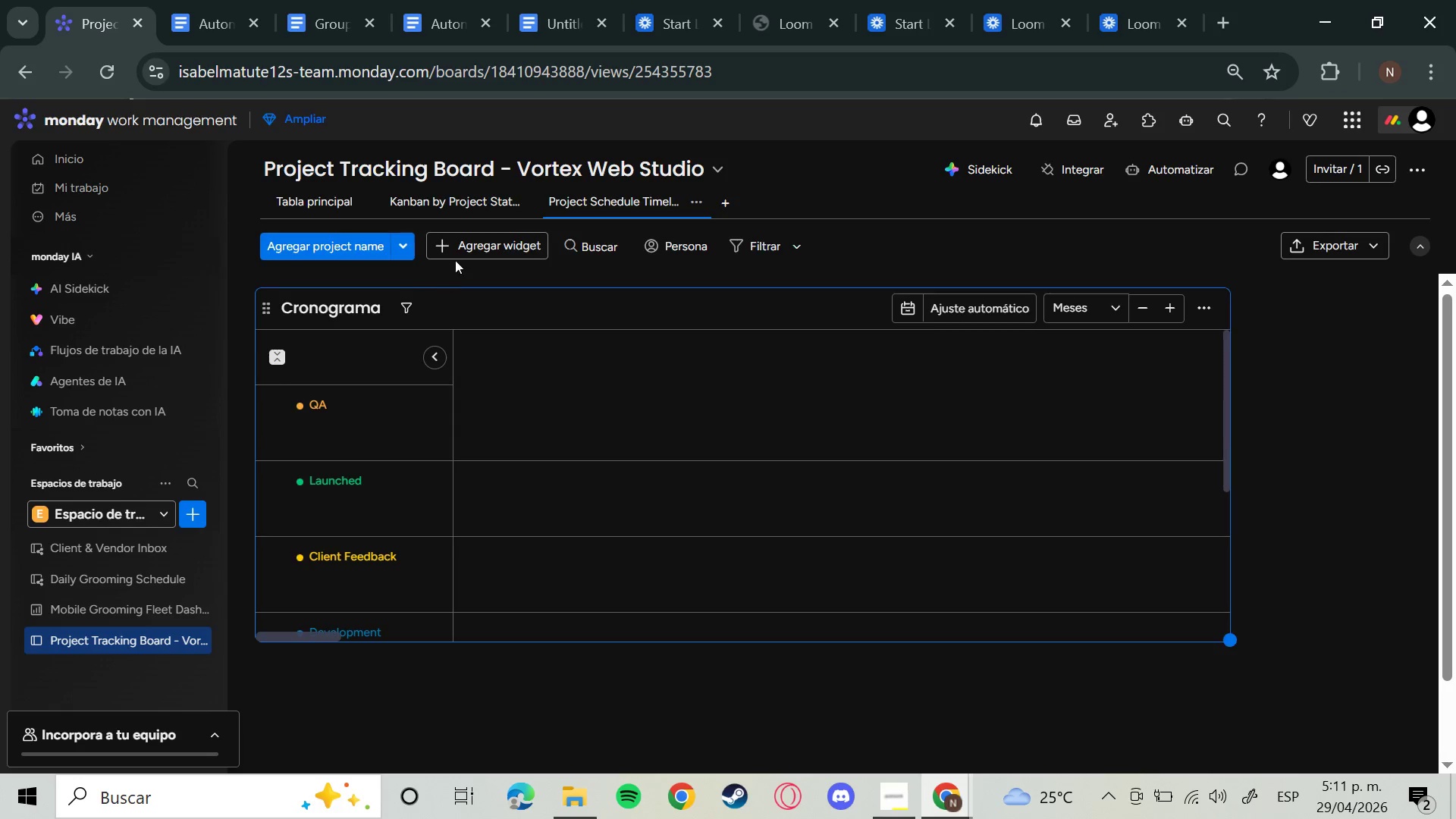 
left_click([467, 202])
 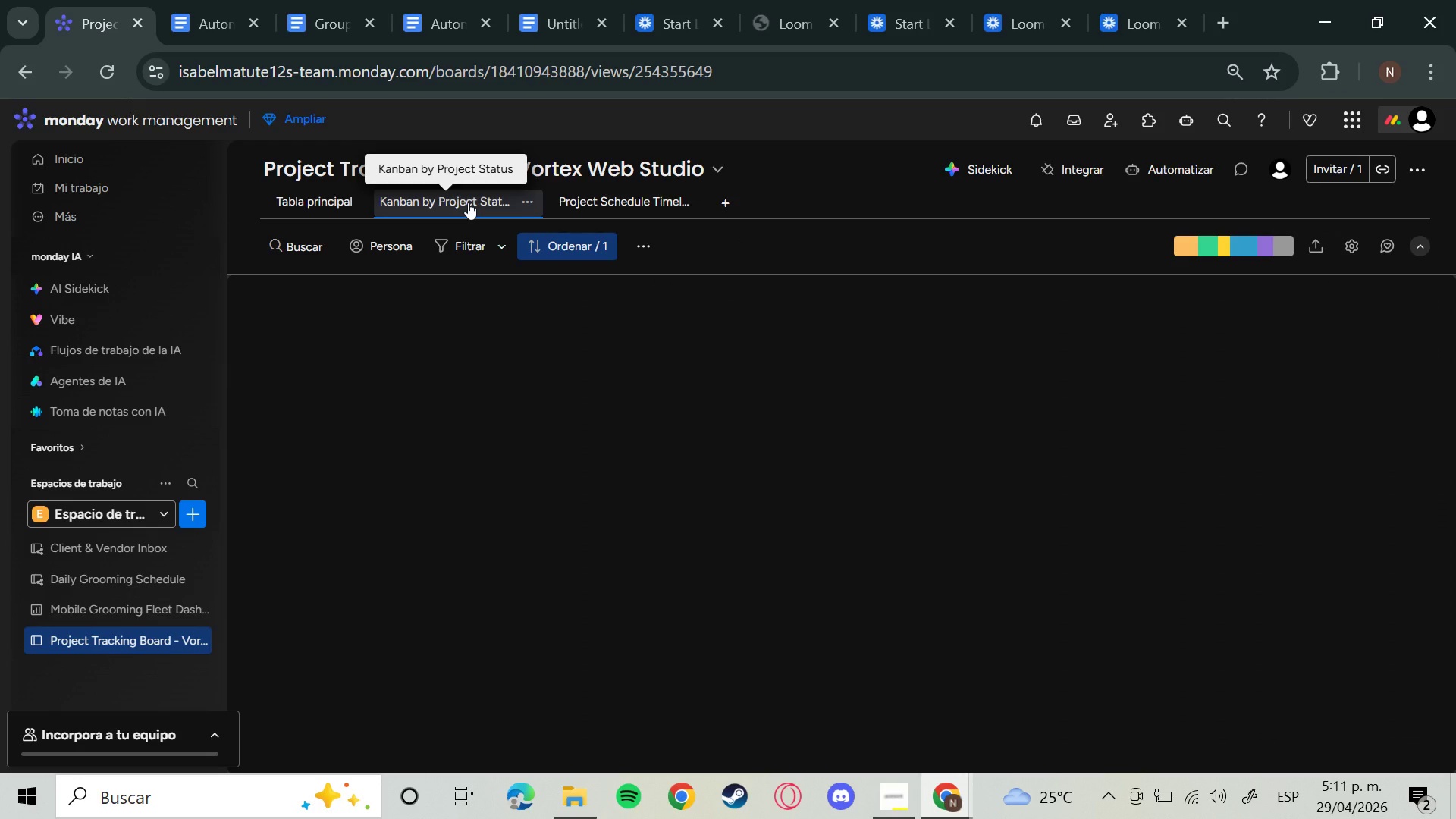 
wait(7.84)
 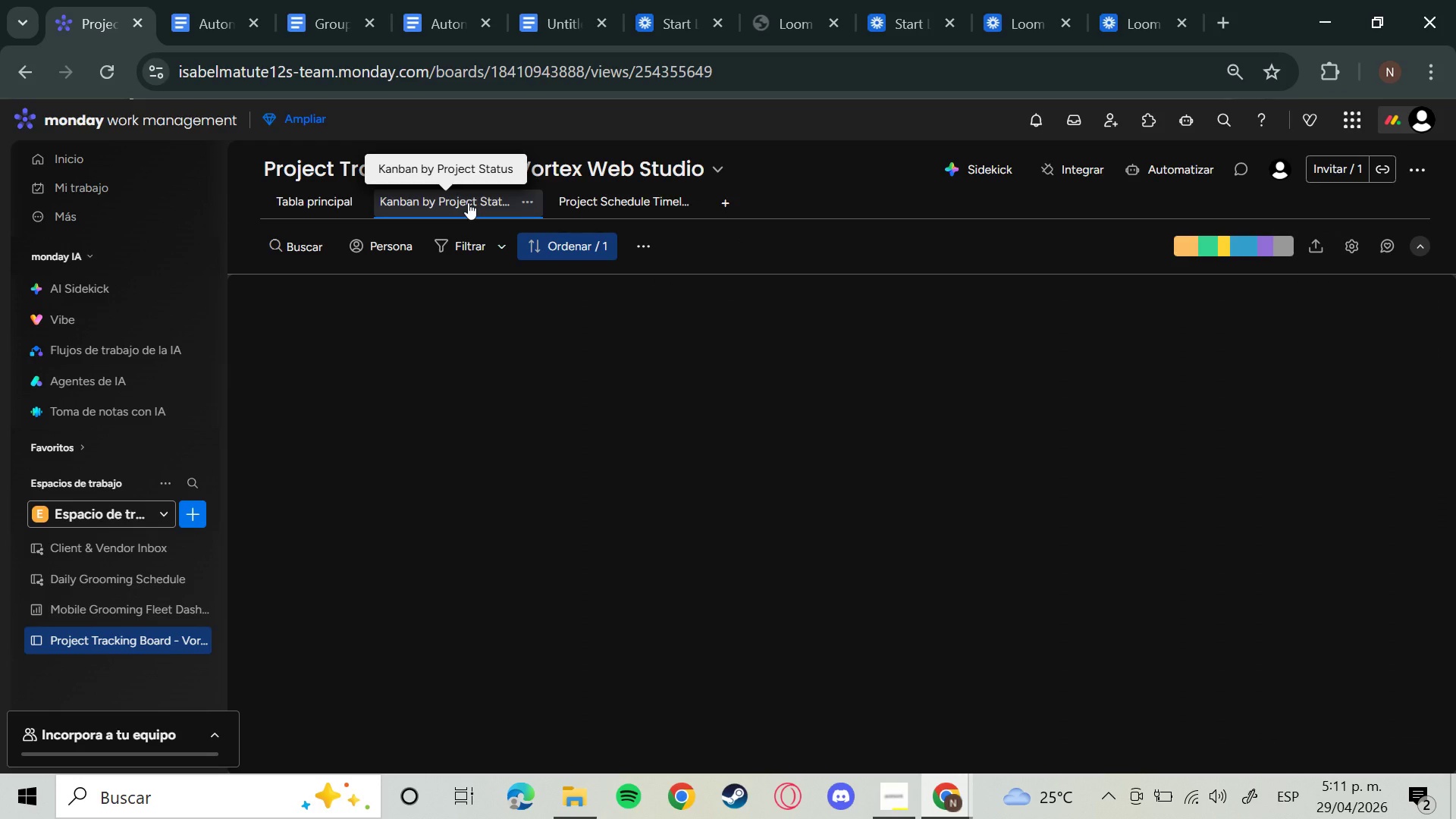 
left_click([893, 801])